 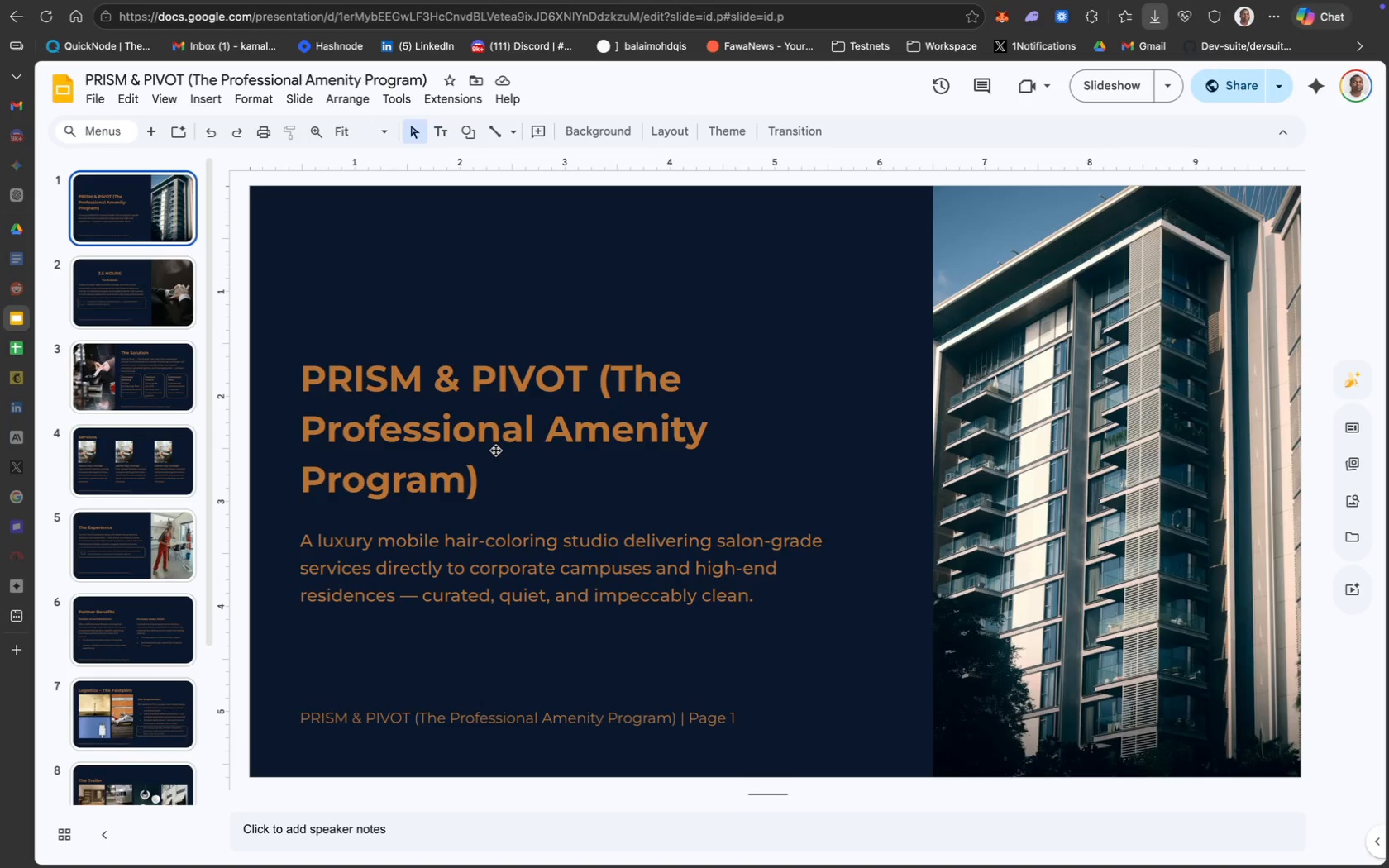 
scroll: coordinate [446, 533], scroll_direction: up, amount: 111.0
 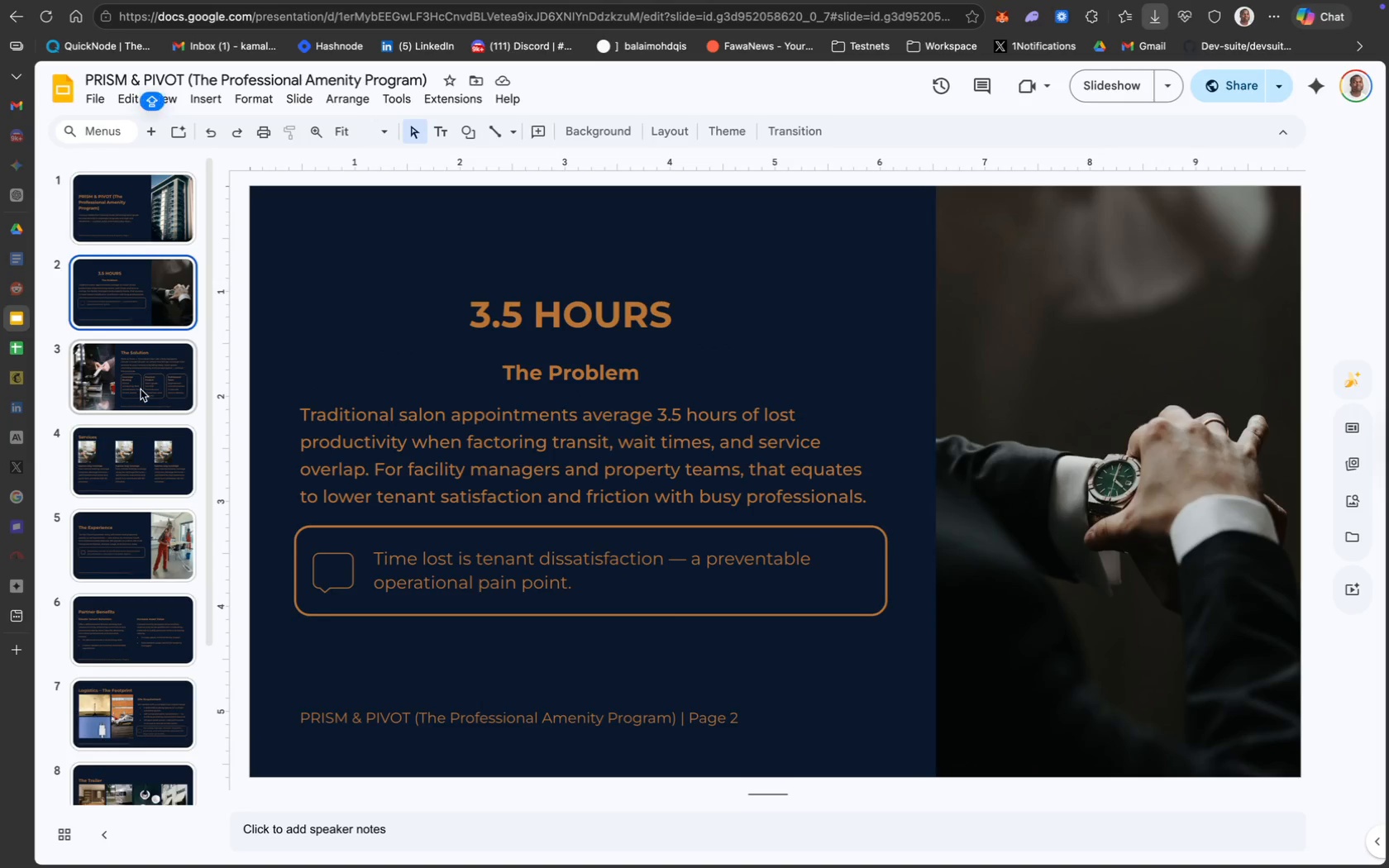 
left_click([145, 374])
 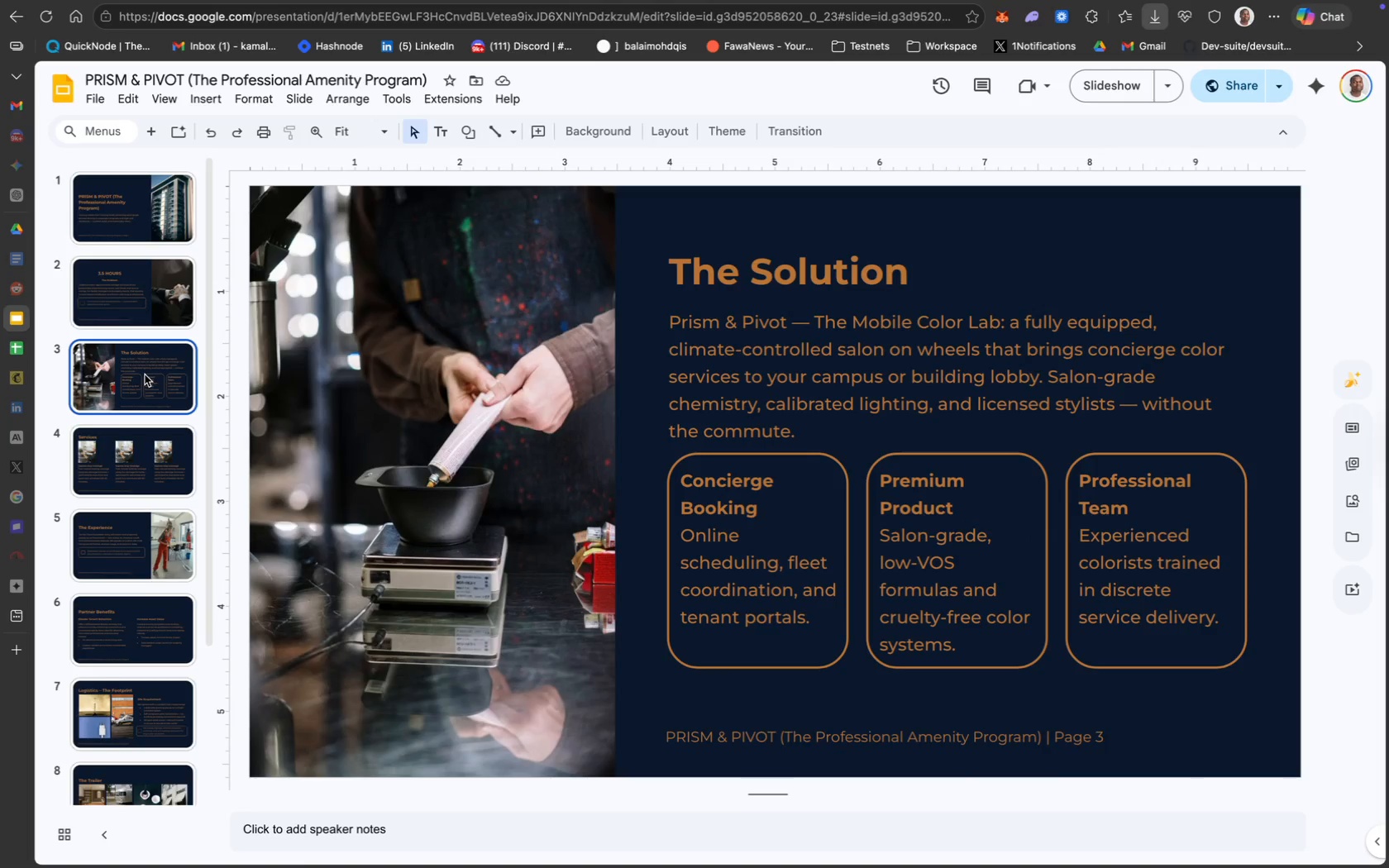 
left_click([138, 399])
 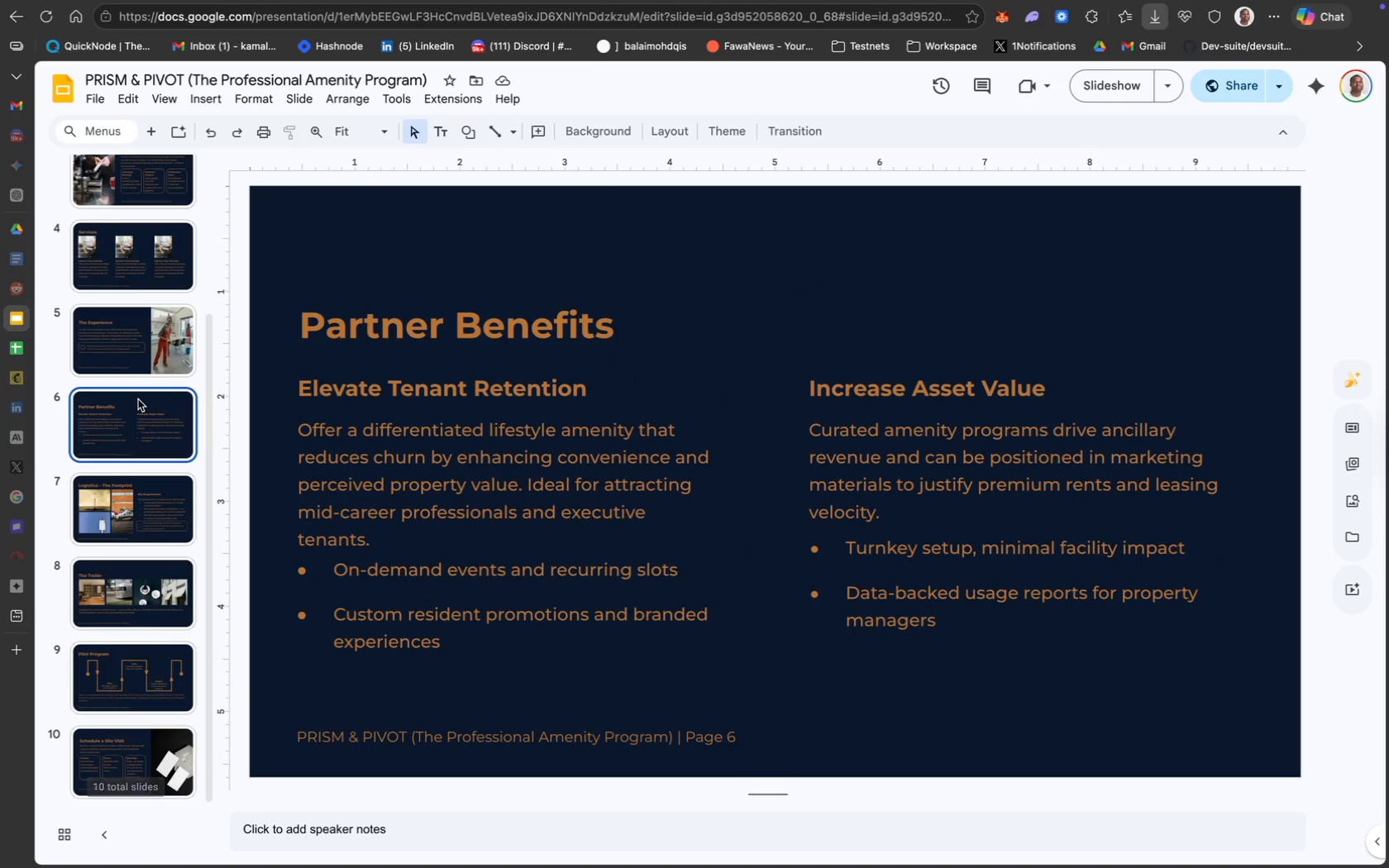 
scroll: coordinate [145, 374], scroll_direction: down, amount: 25.0
 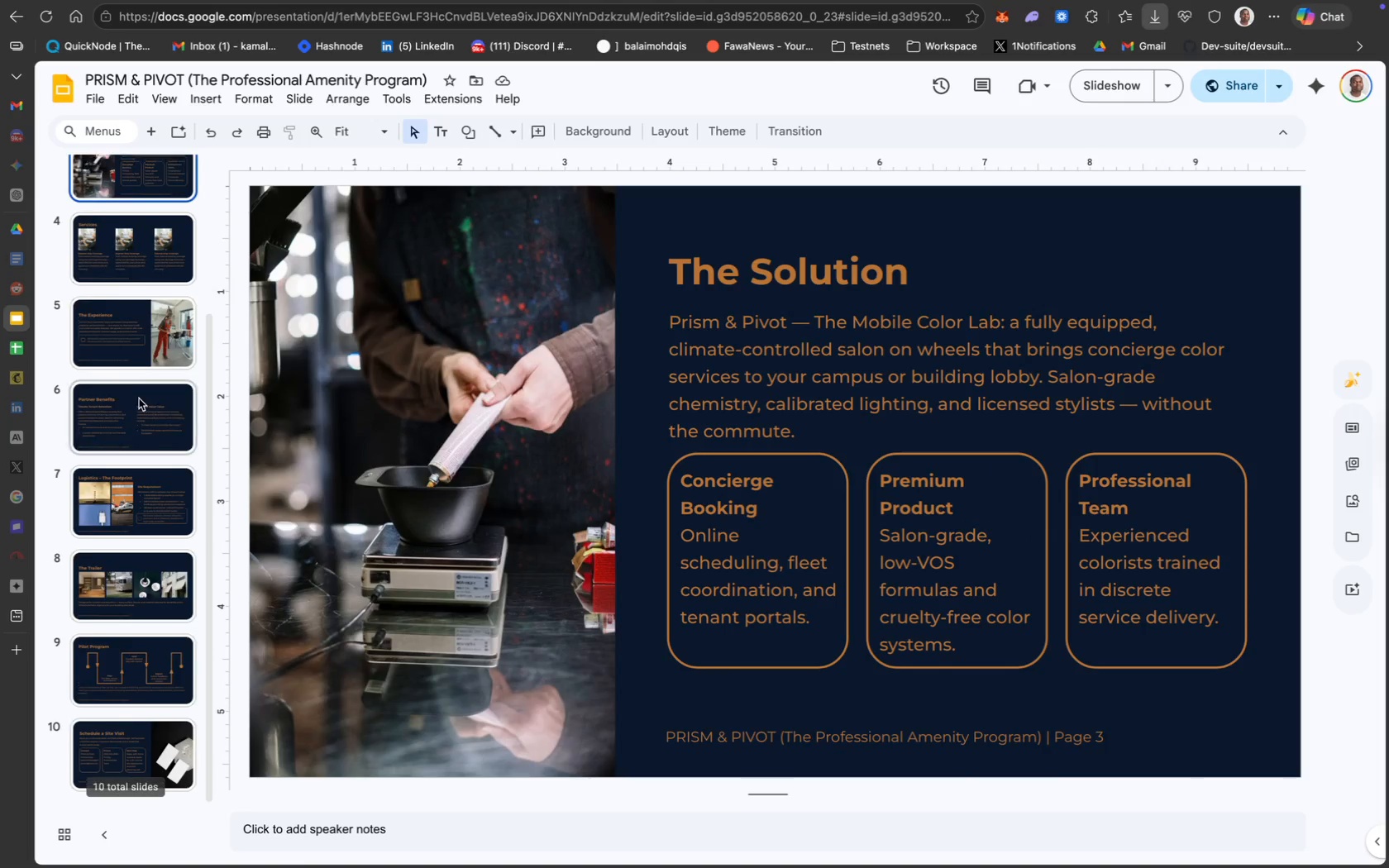 
left_click([132, 470])
 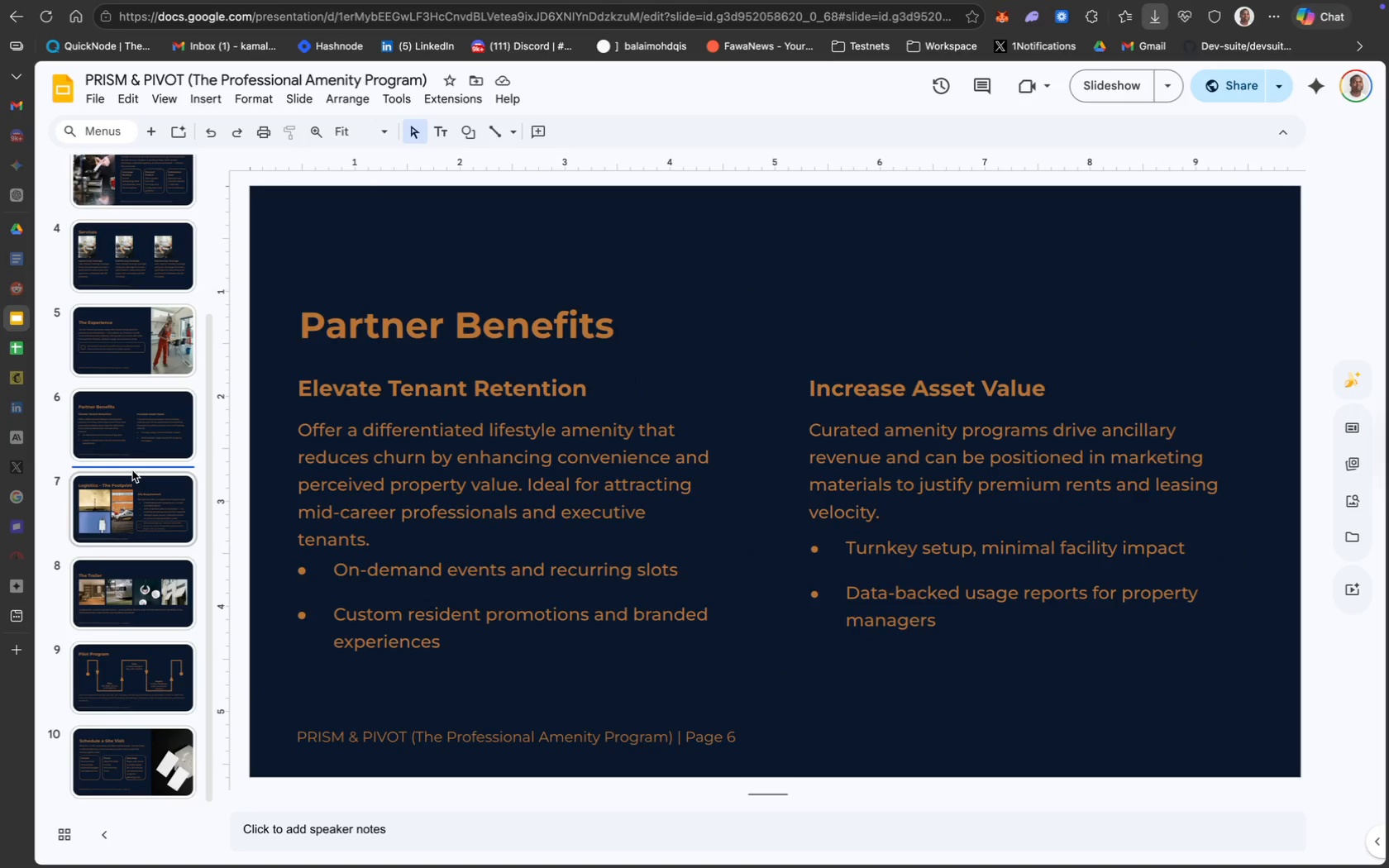 
scroll: coordinate [132, 470], scroll_direction: down, amount: 50.0
 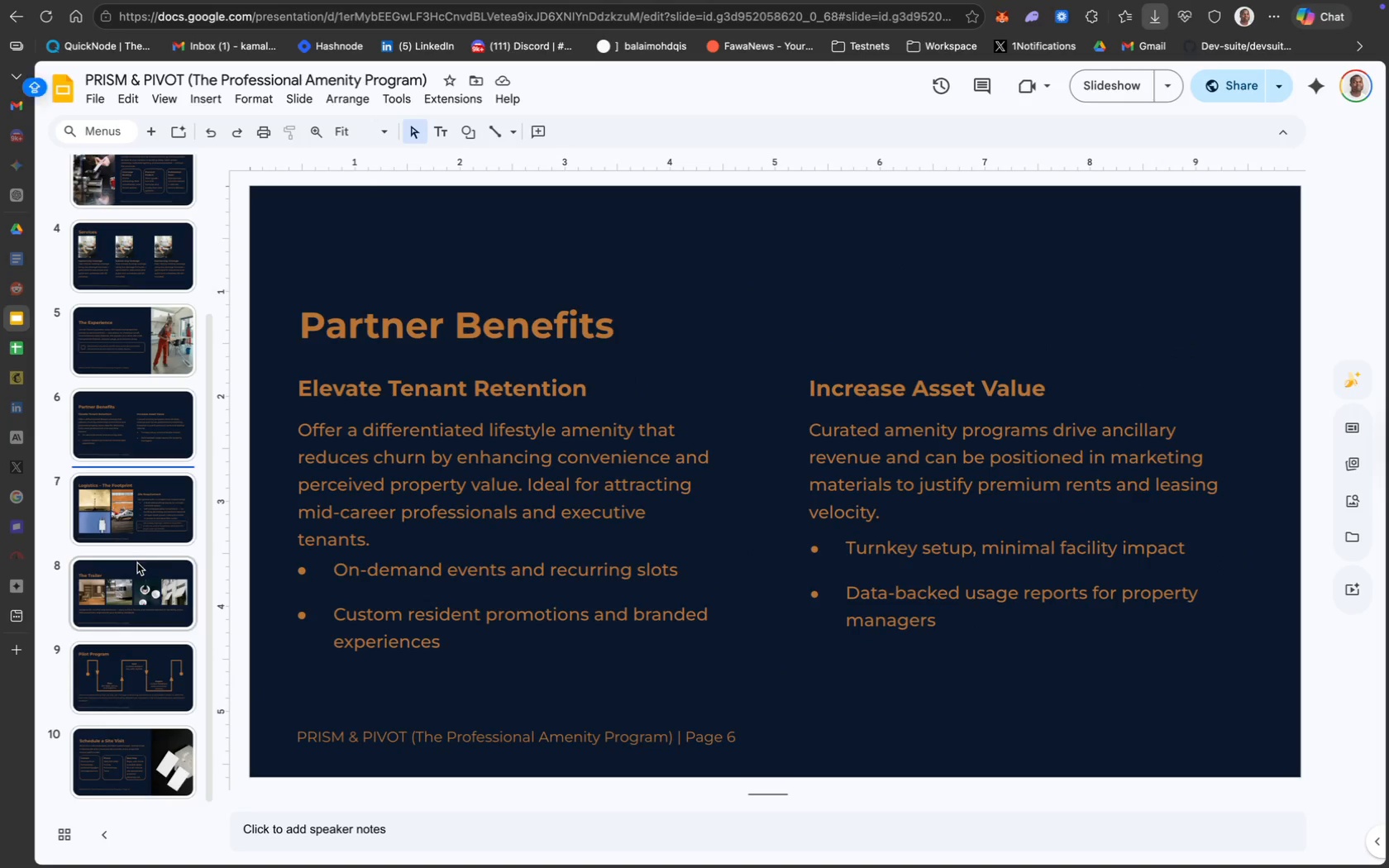 
left_click([137, 563])
 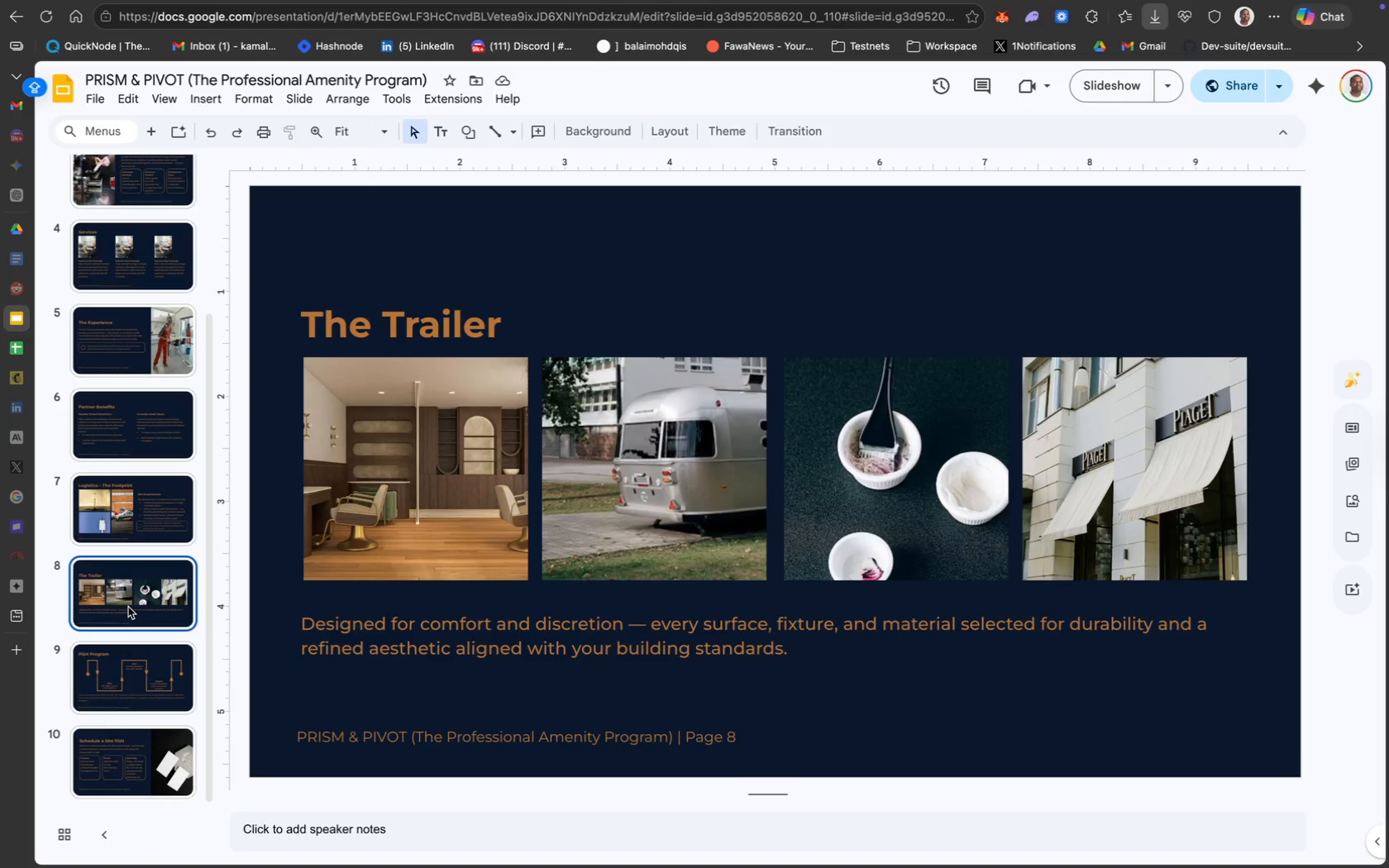 
left_click([133, 668])
 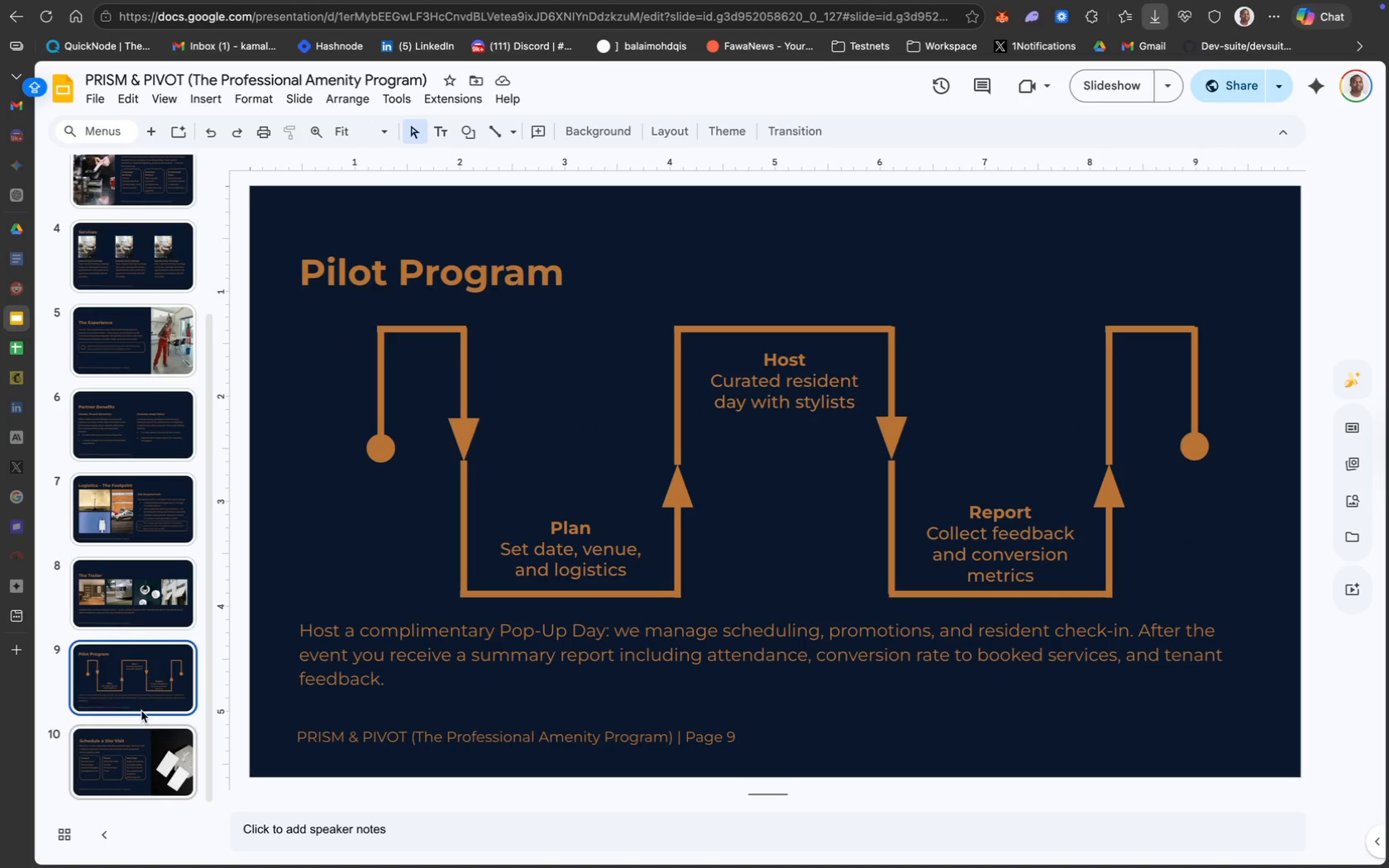 
scroll: coordinate [128, 608], scroll_direction: down, amount: 12.0
 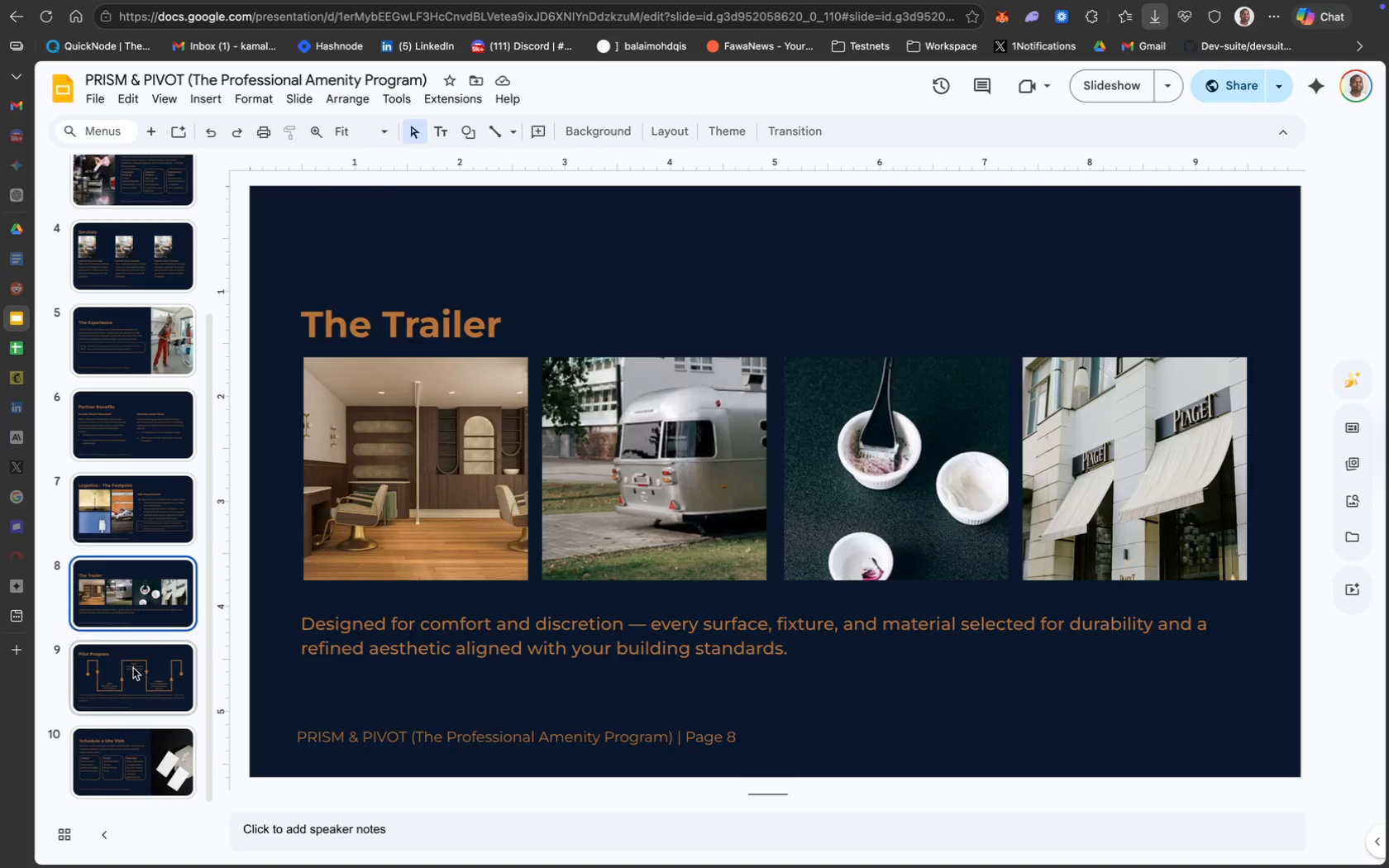 
left_click([128, 418])
 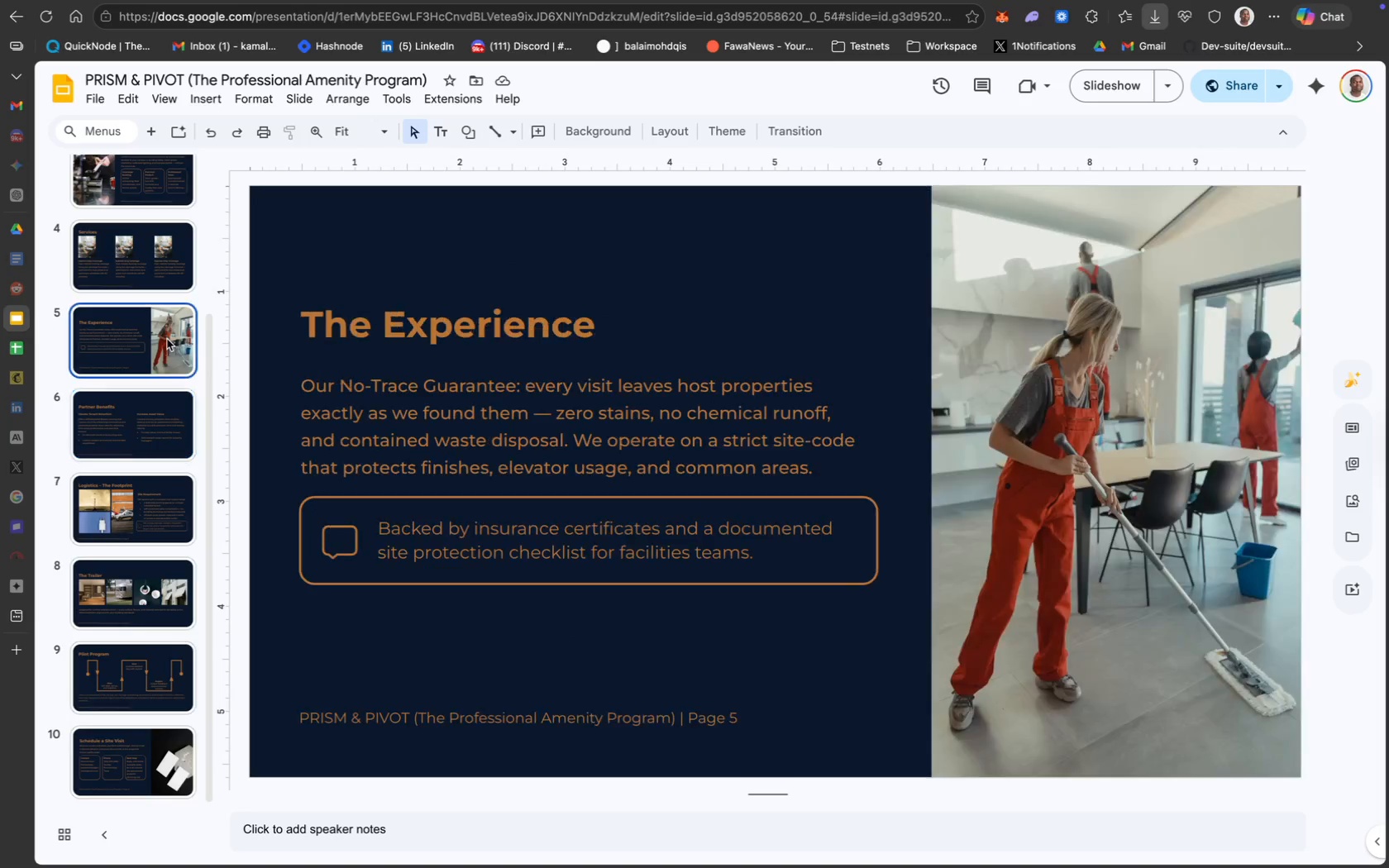 
mouse_move([346, 551])
 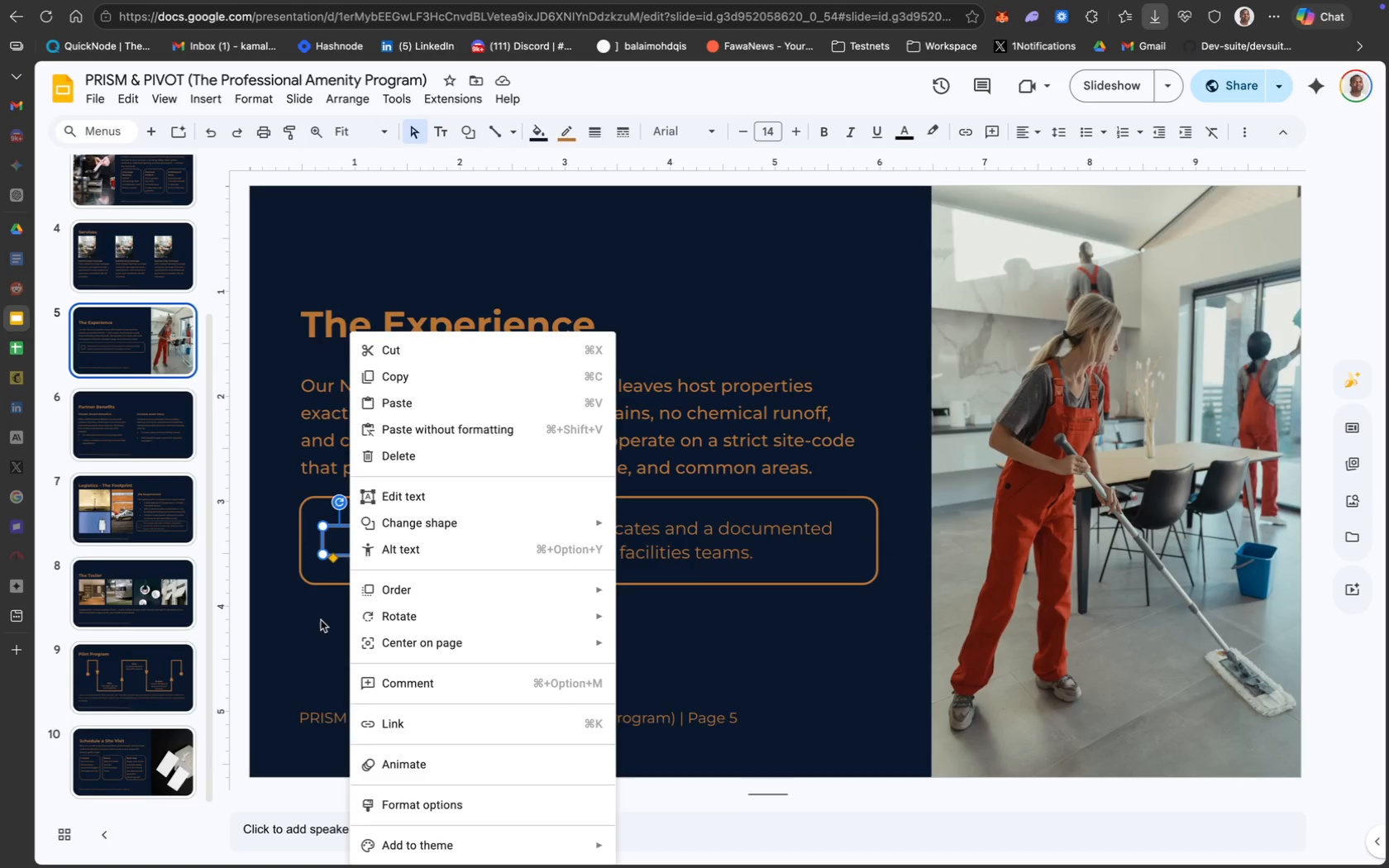 
left_click([319, 620])
 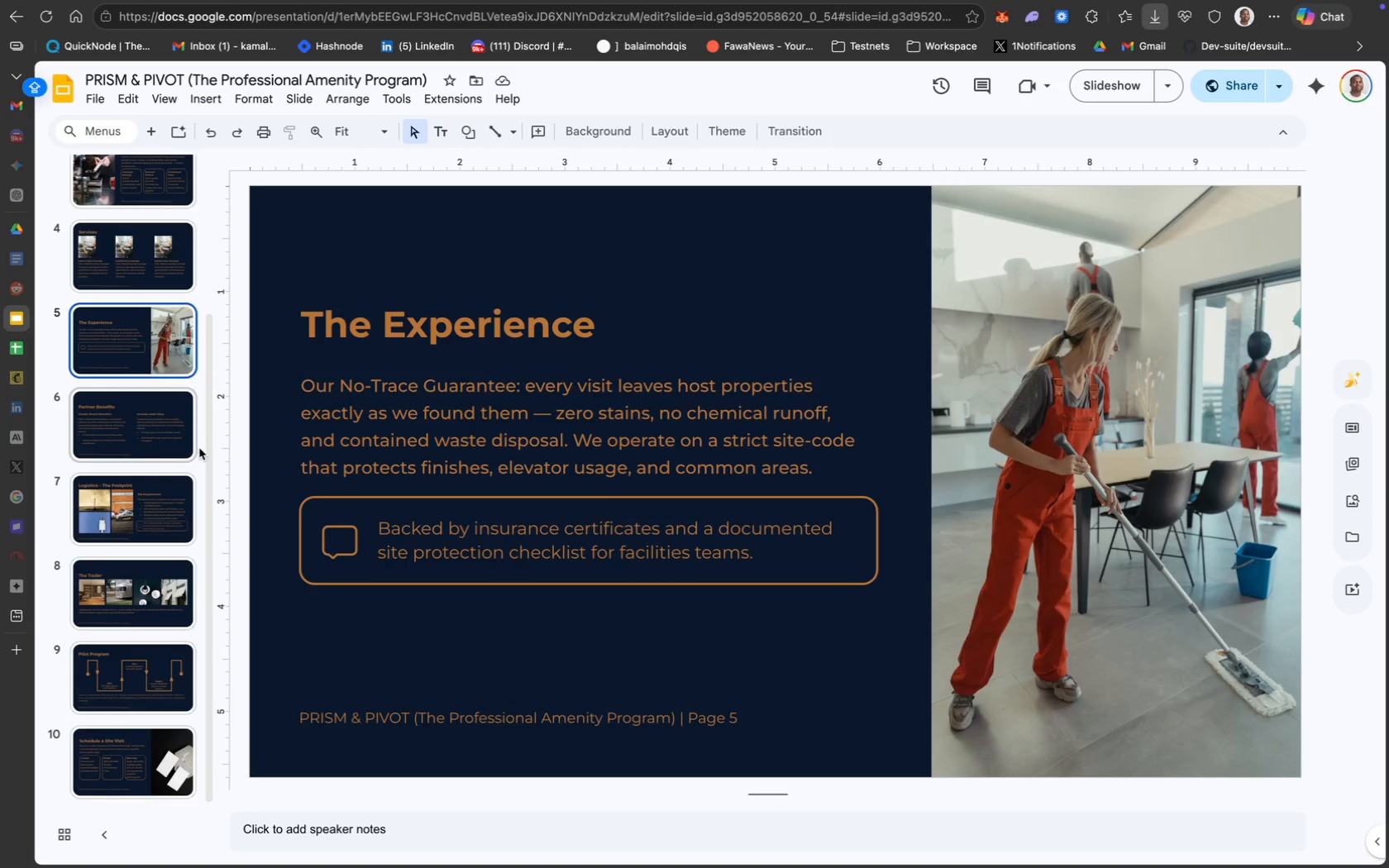 
left_click([146, 260])
 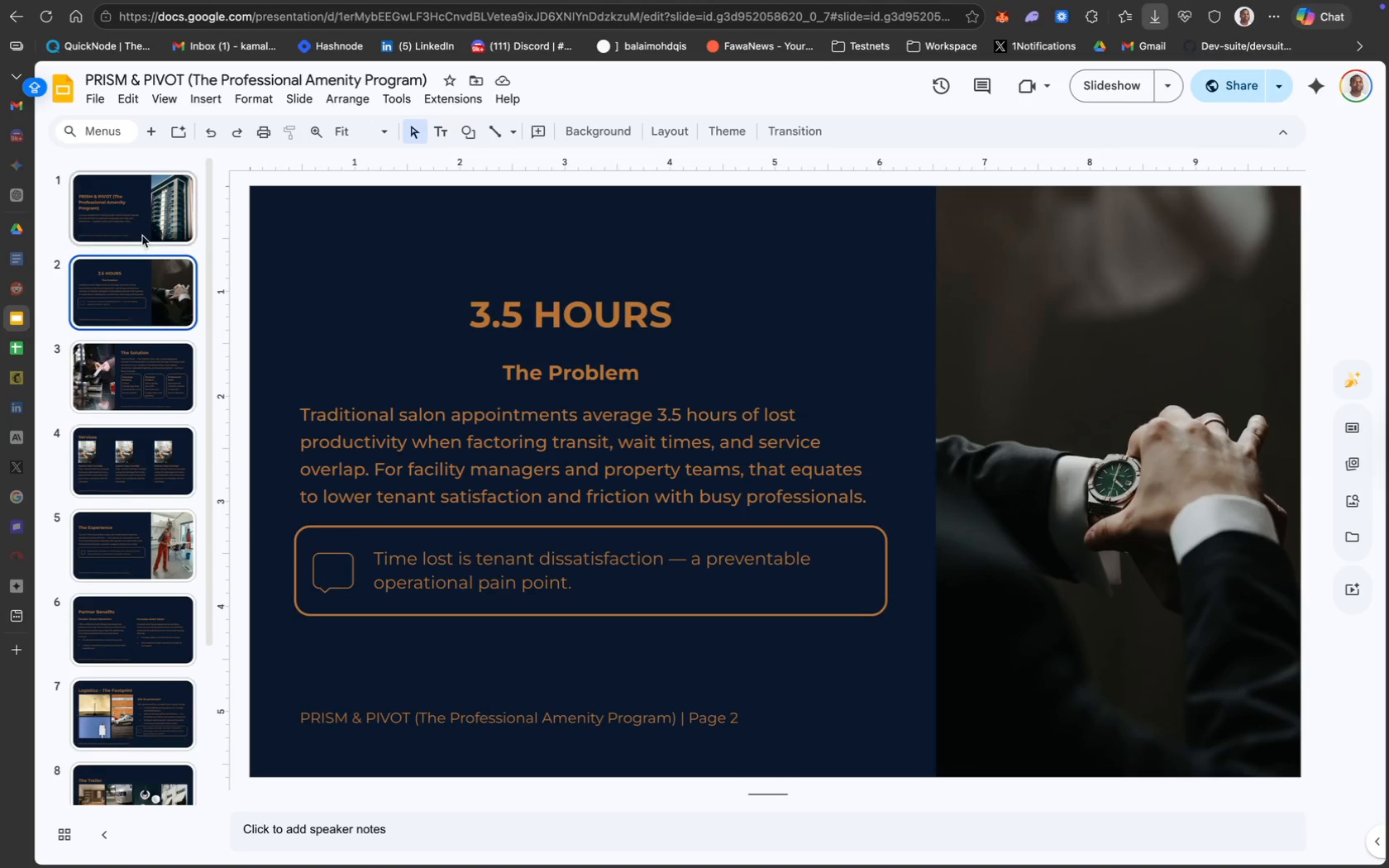 
scroll: coordinate [162, 451], scroll_direction: up, amount: 140.0
 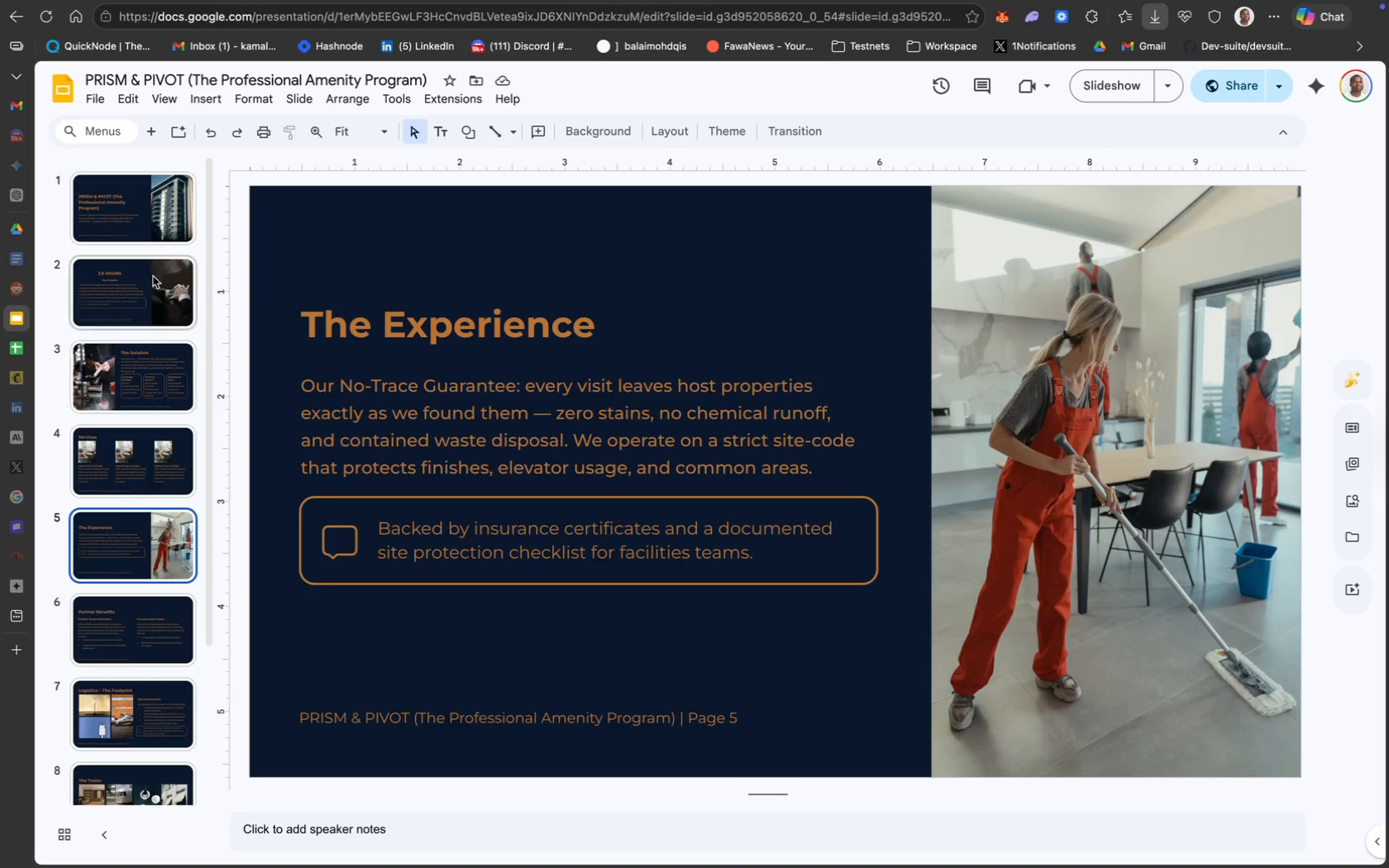 
left_click([145, 229])
 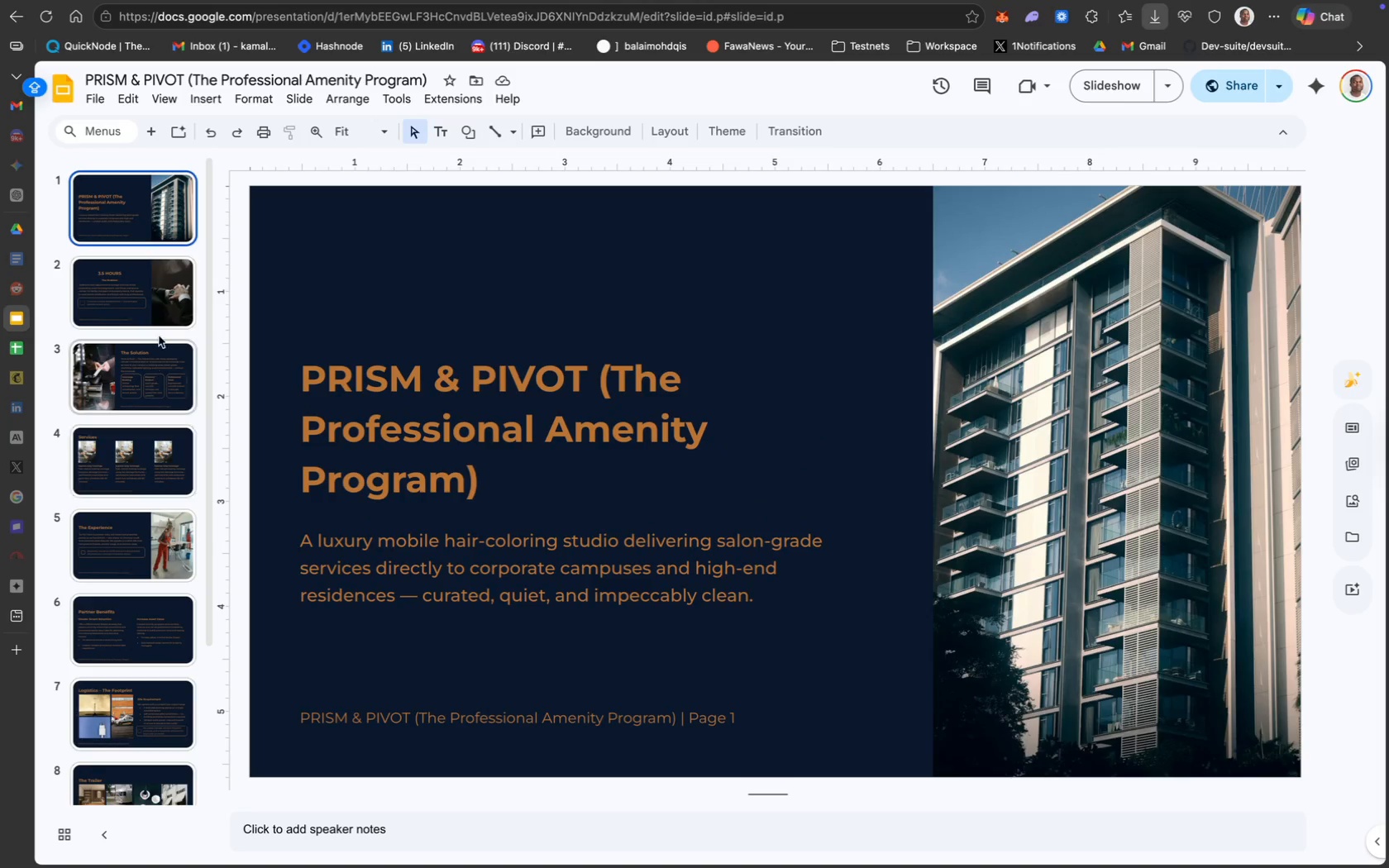 
left_click([141, 294])
 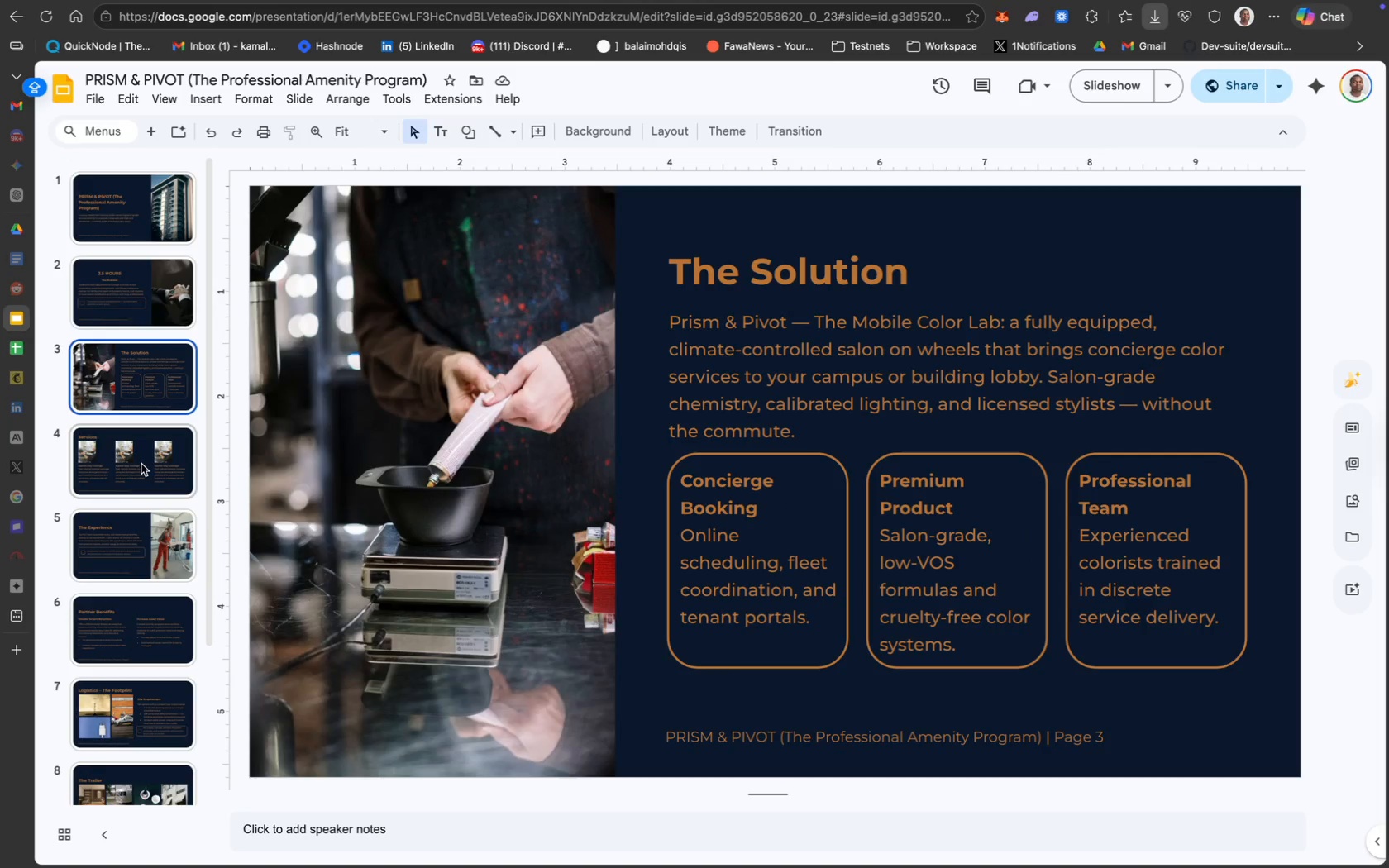 
left_click([143, 471])
 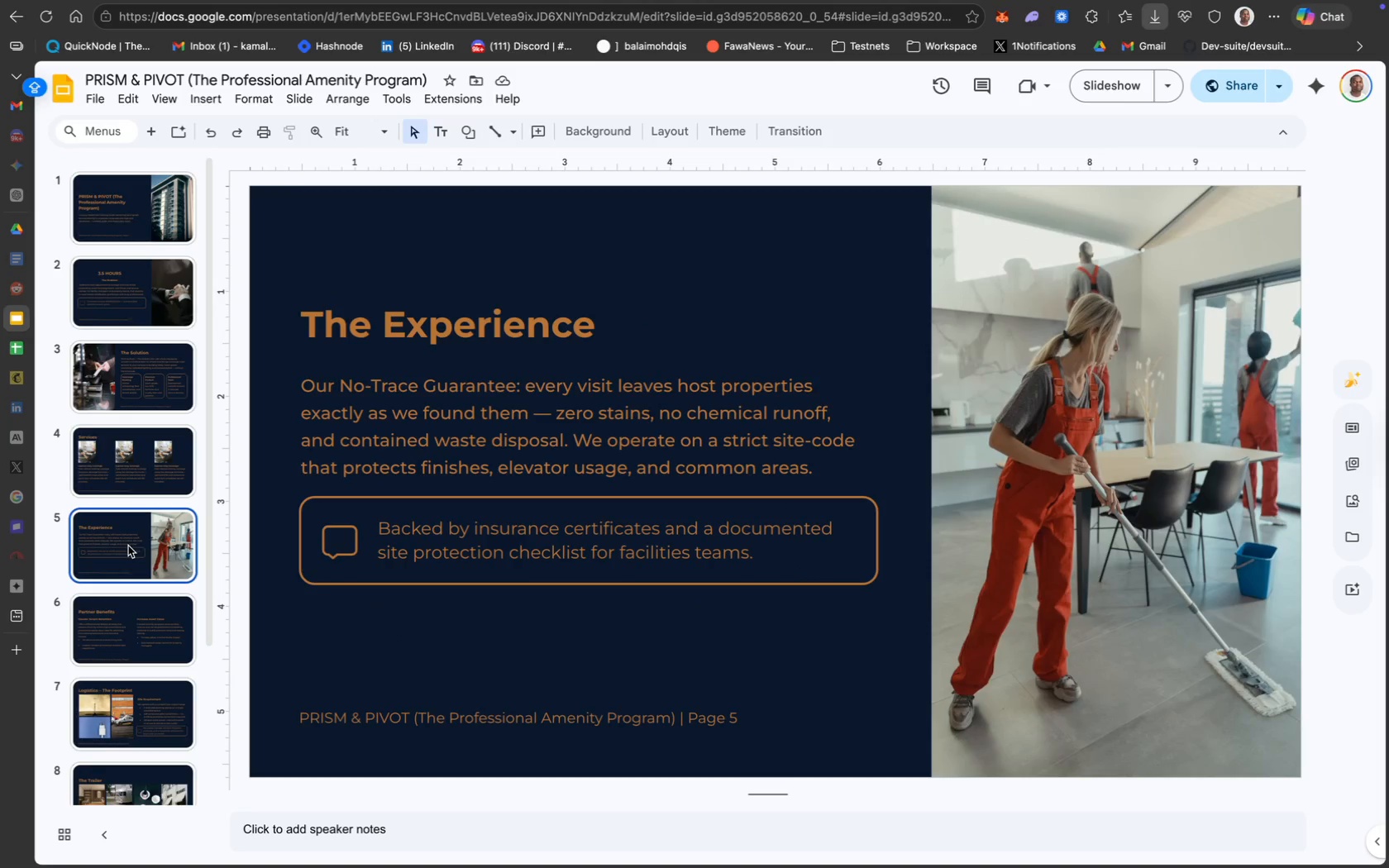 
left_click([138, 602])
 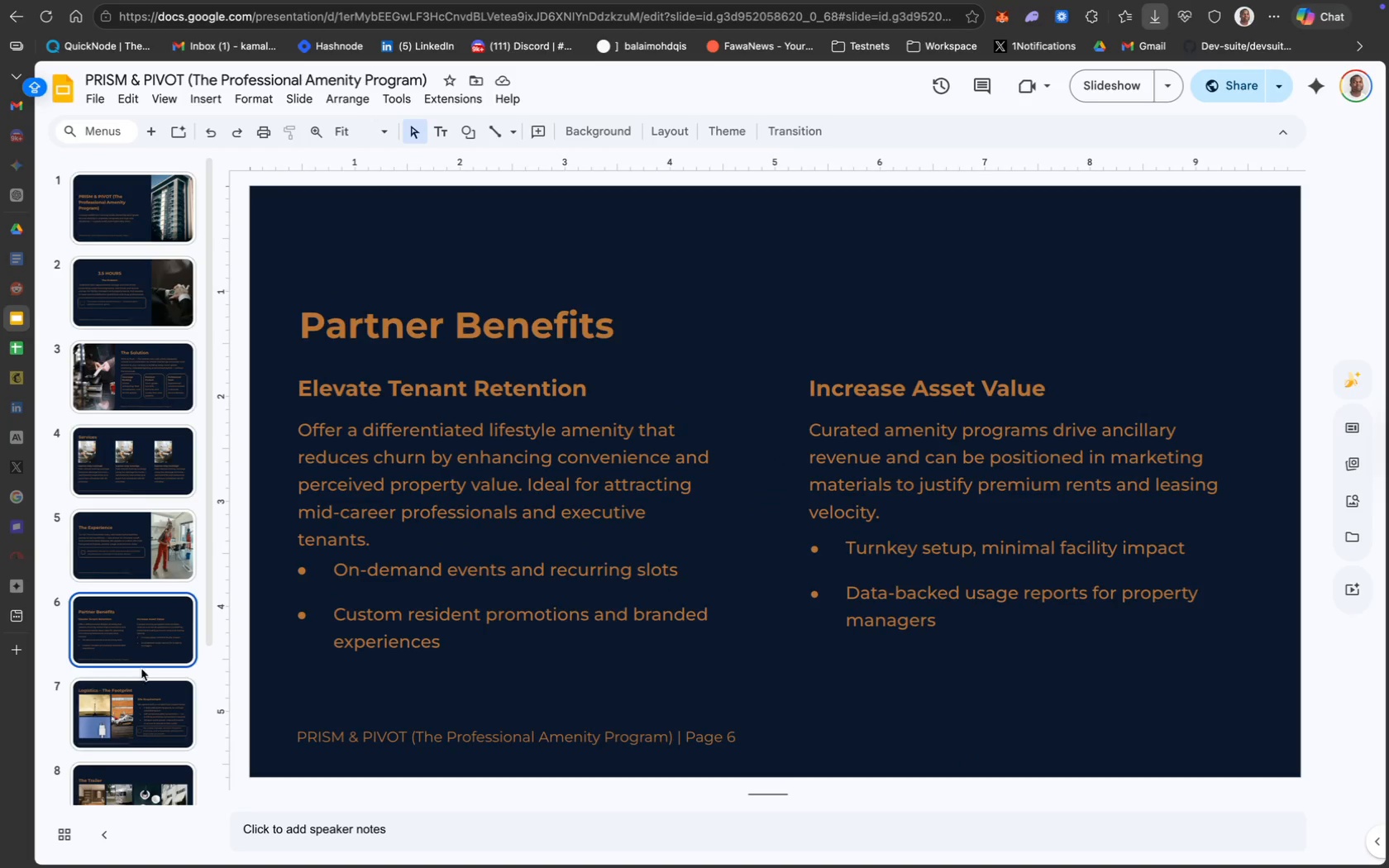 
left_click([145, 681])
 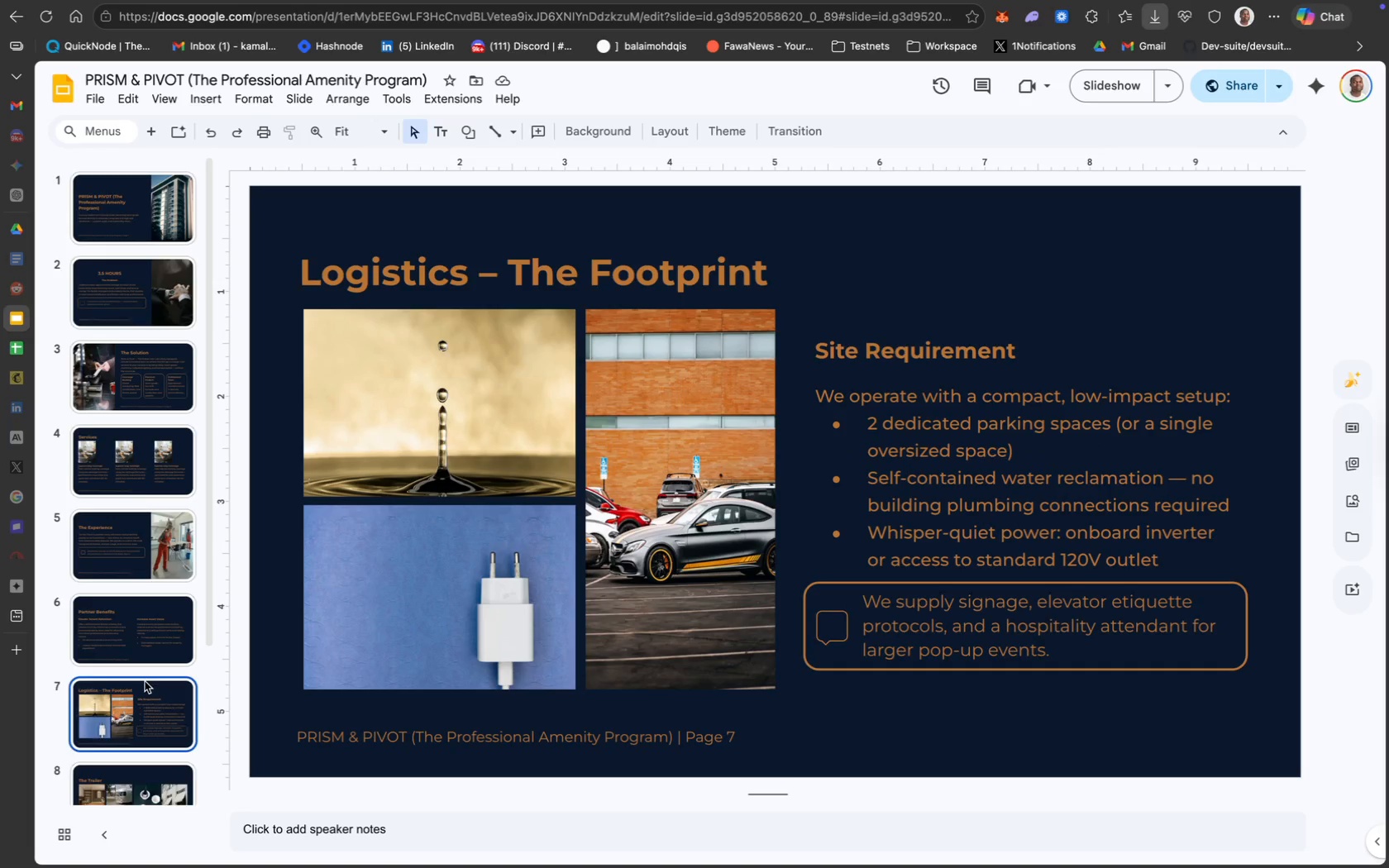 
left_click([130, 724])
 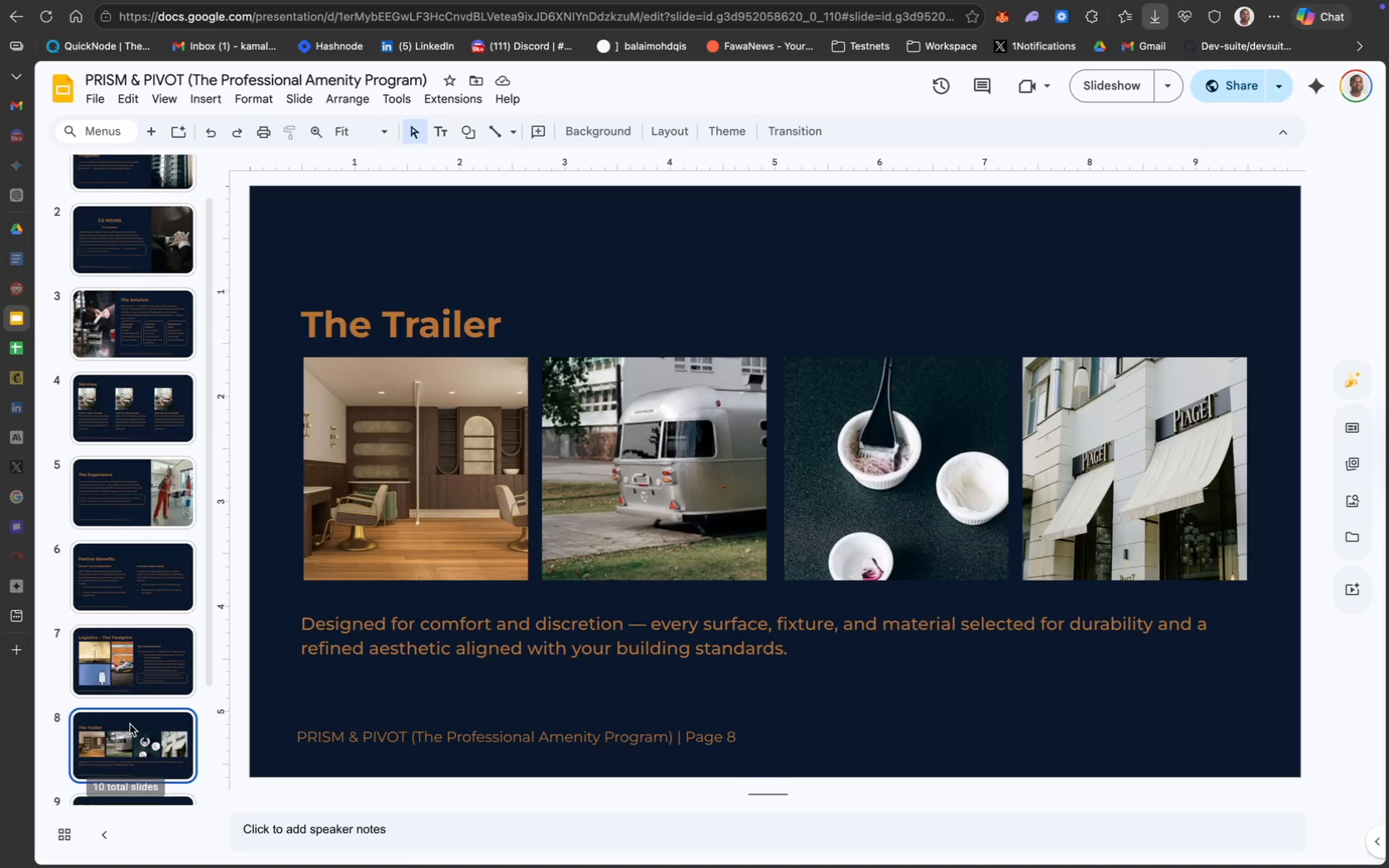 
scroll: coordinate [130, 724], scroll_direction: down, amount: 21.0
 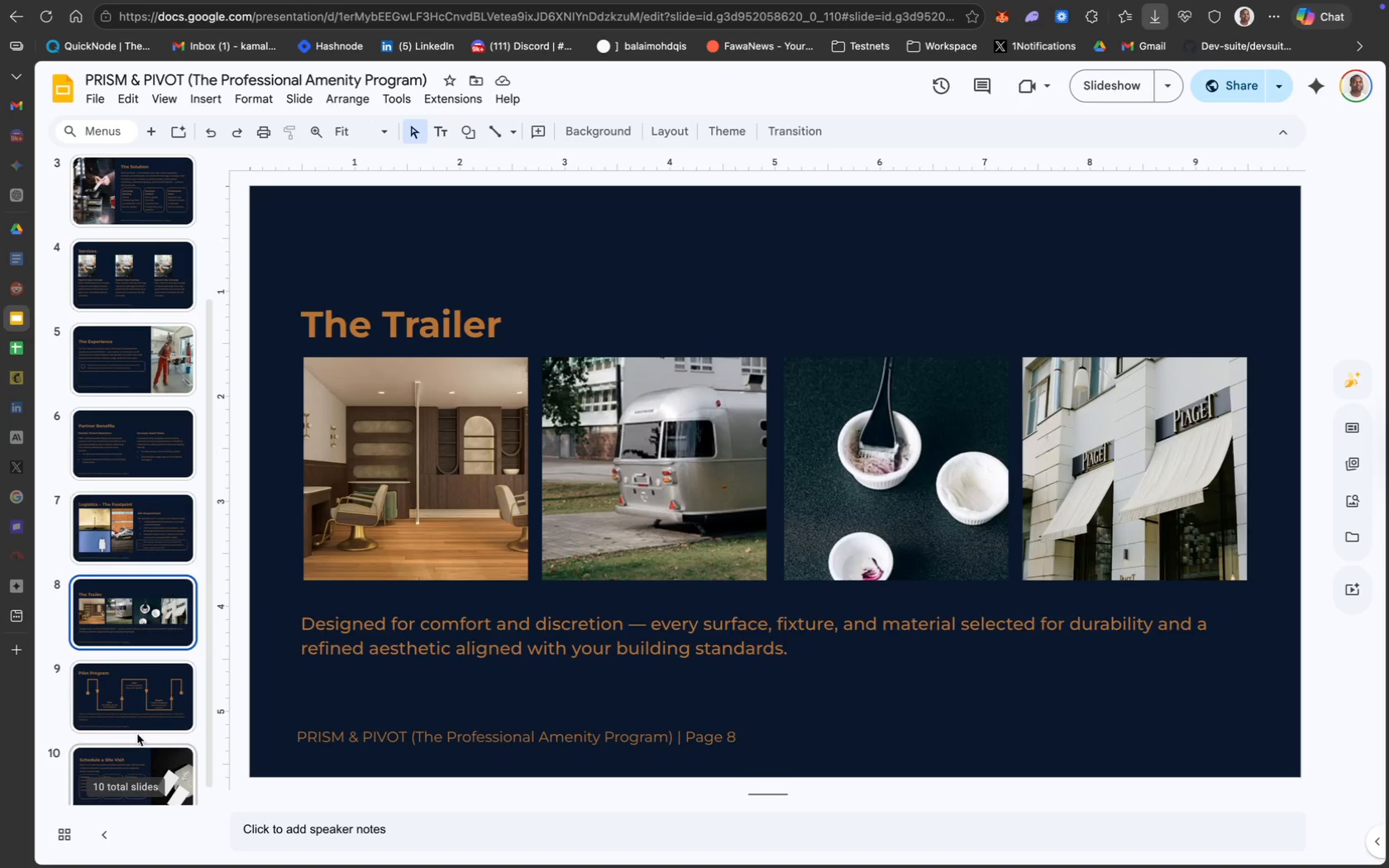 
left_click([150, 713])
 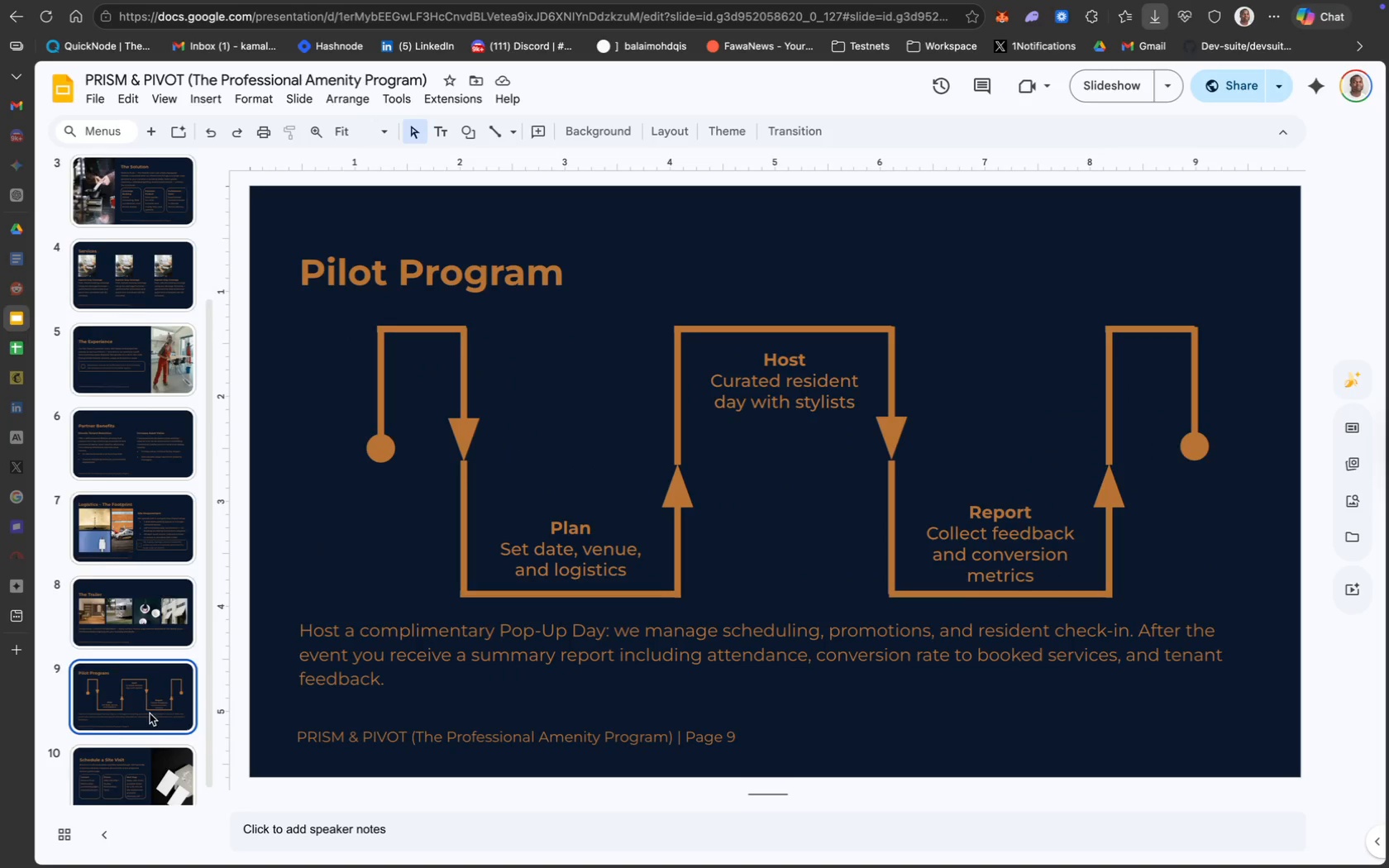 
scroll: coordinate [150, 713], scroll_direction: down, amount: 15.0
 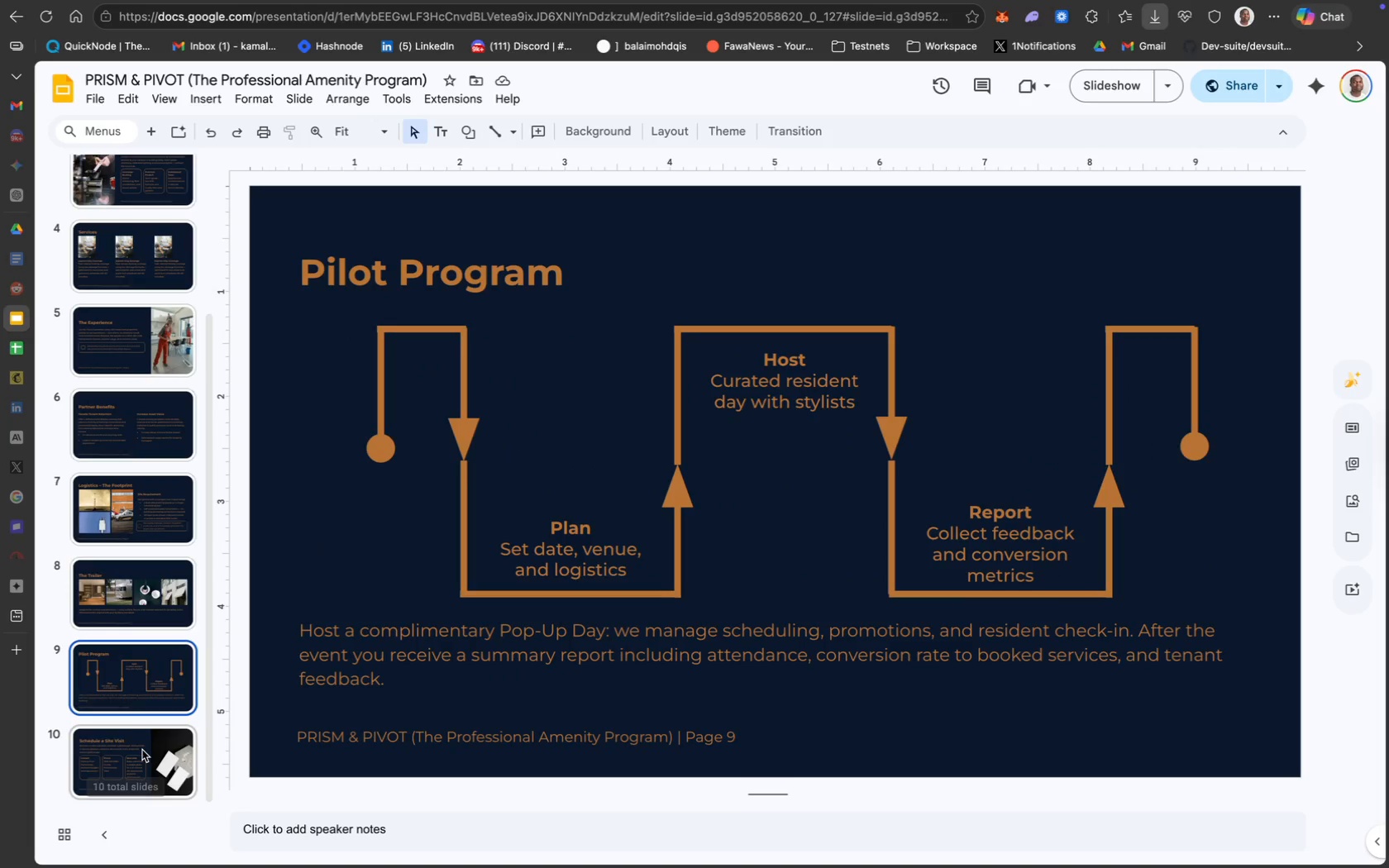 
left_click([143, 751])
 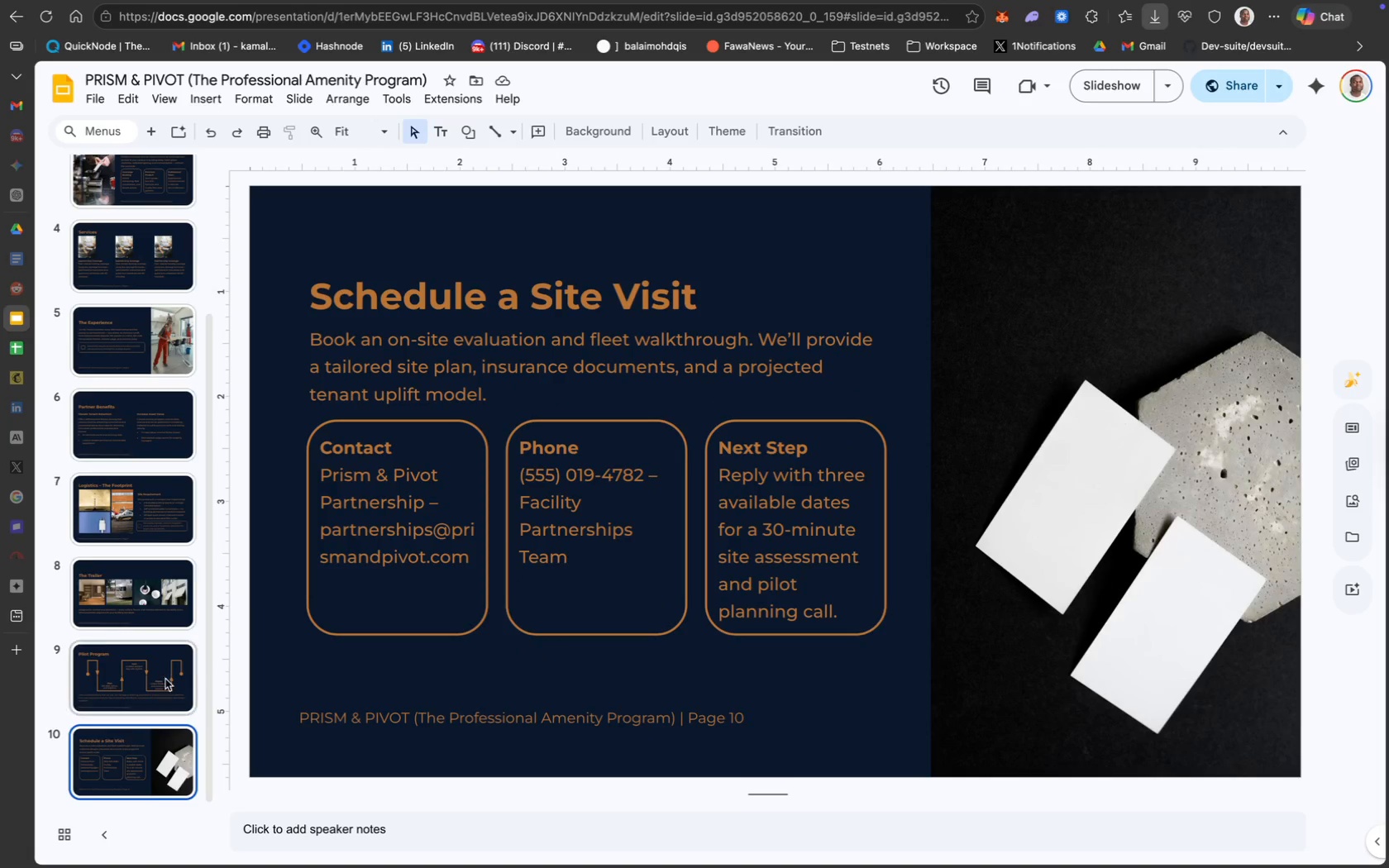 
scroll: coordinate [173, 633], scroll_direction: up, amount: 132.0
 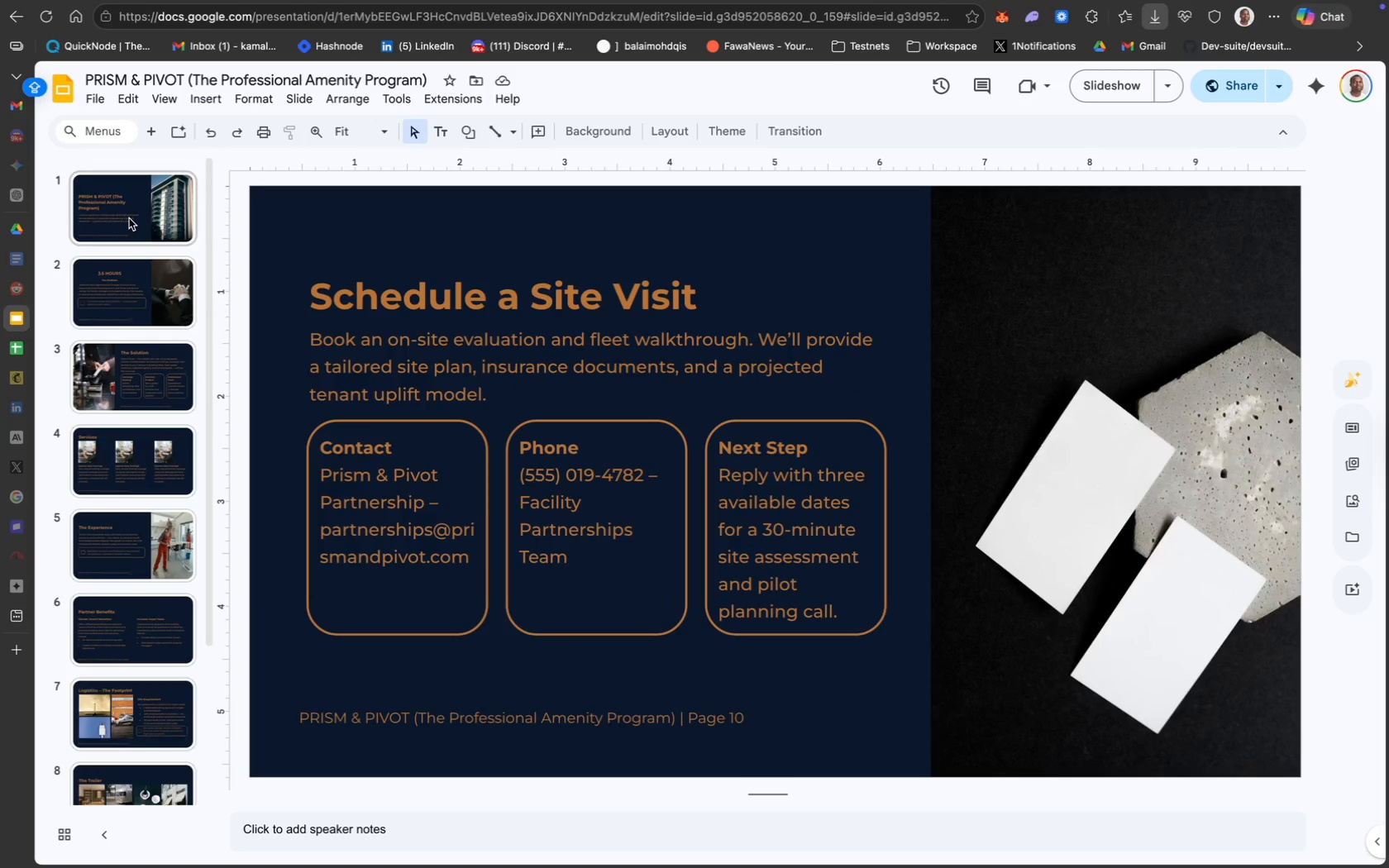 
left_click([129, 216])
 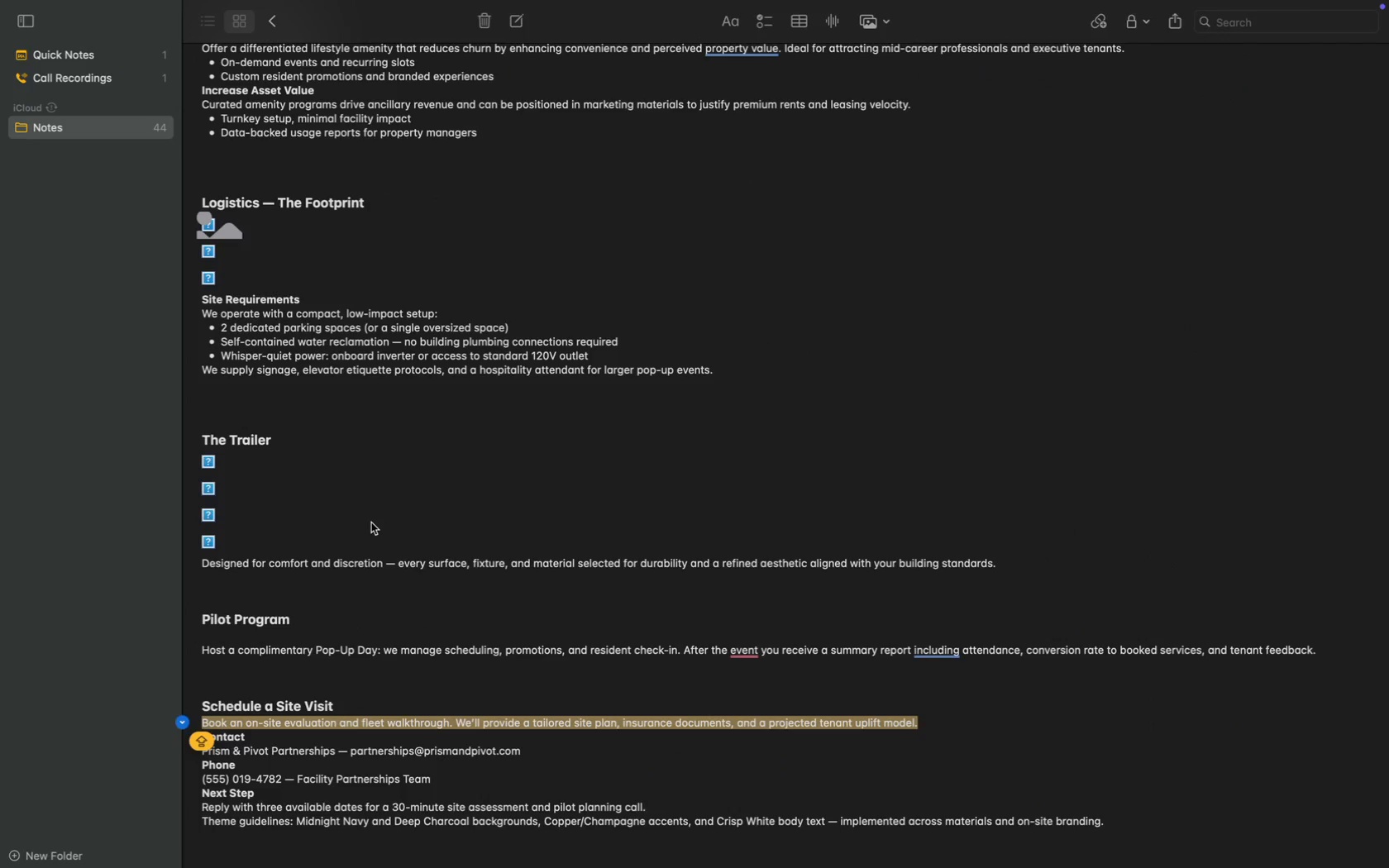 
wait(29.01)
 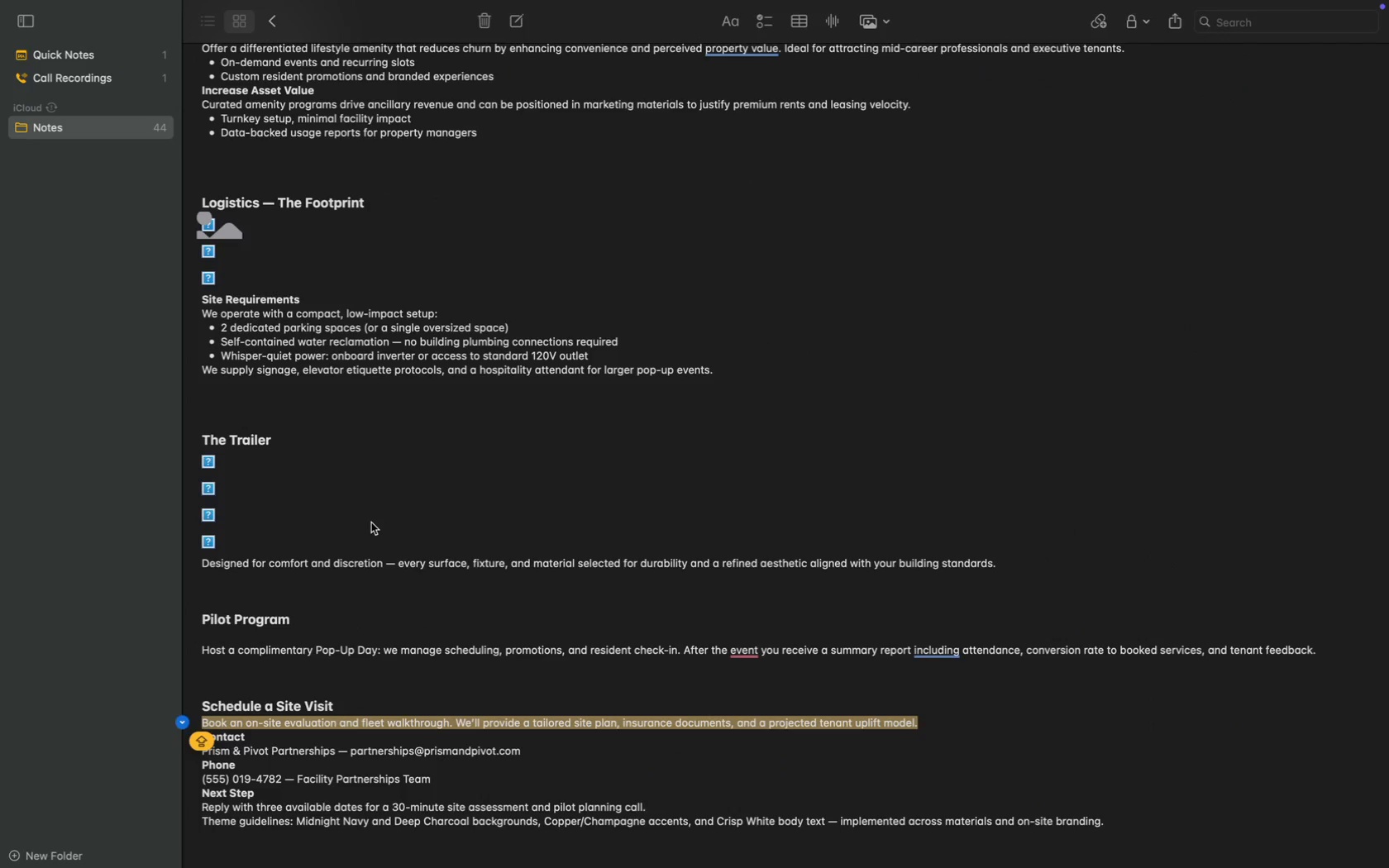 
left_click([125, 565])
 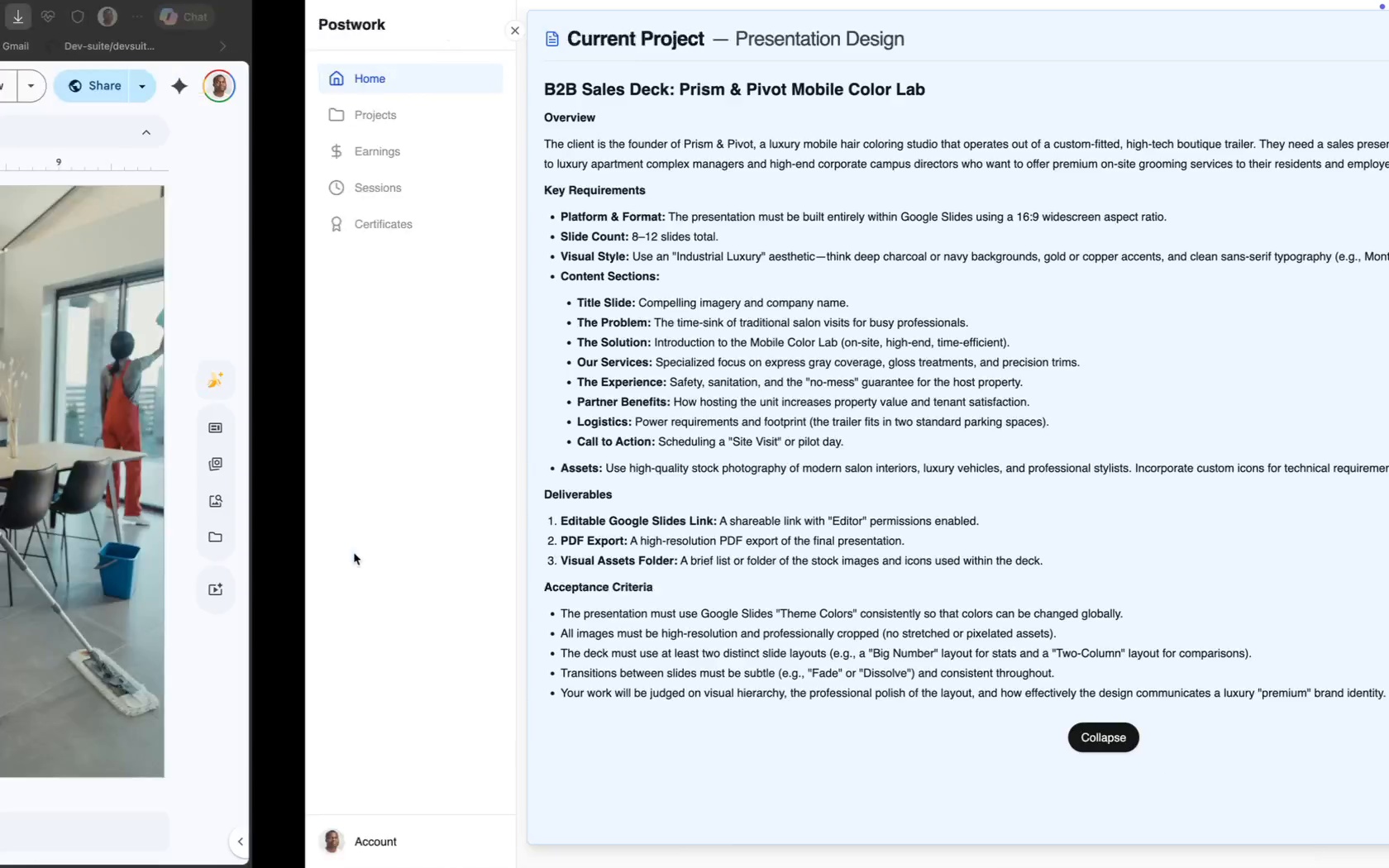 
wait(6.99)
 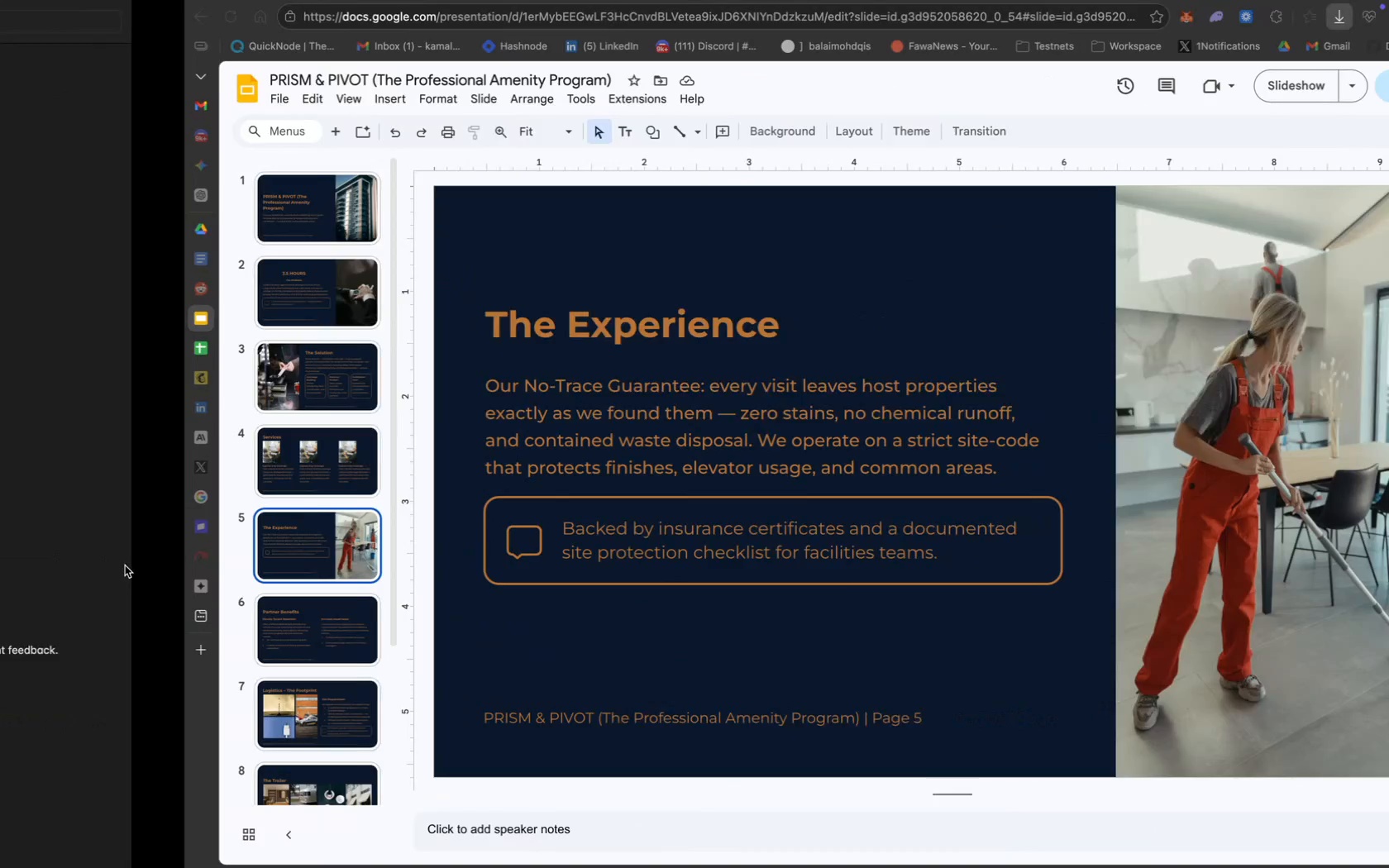 
left_click([107, 107])
 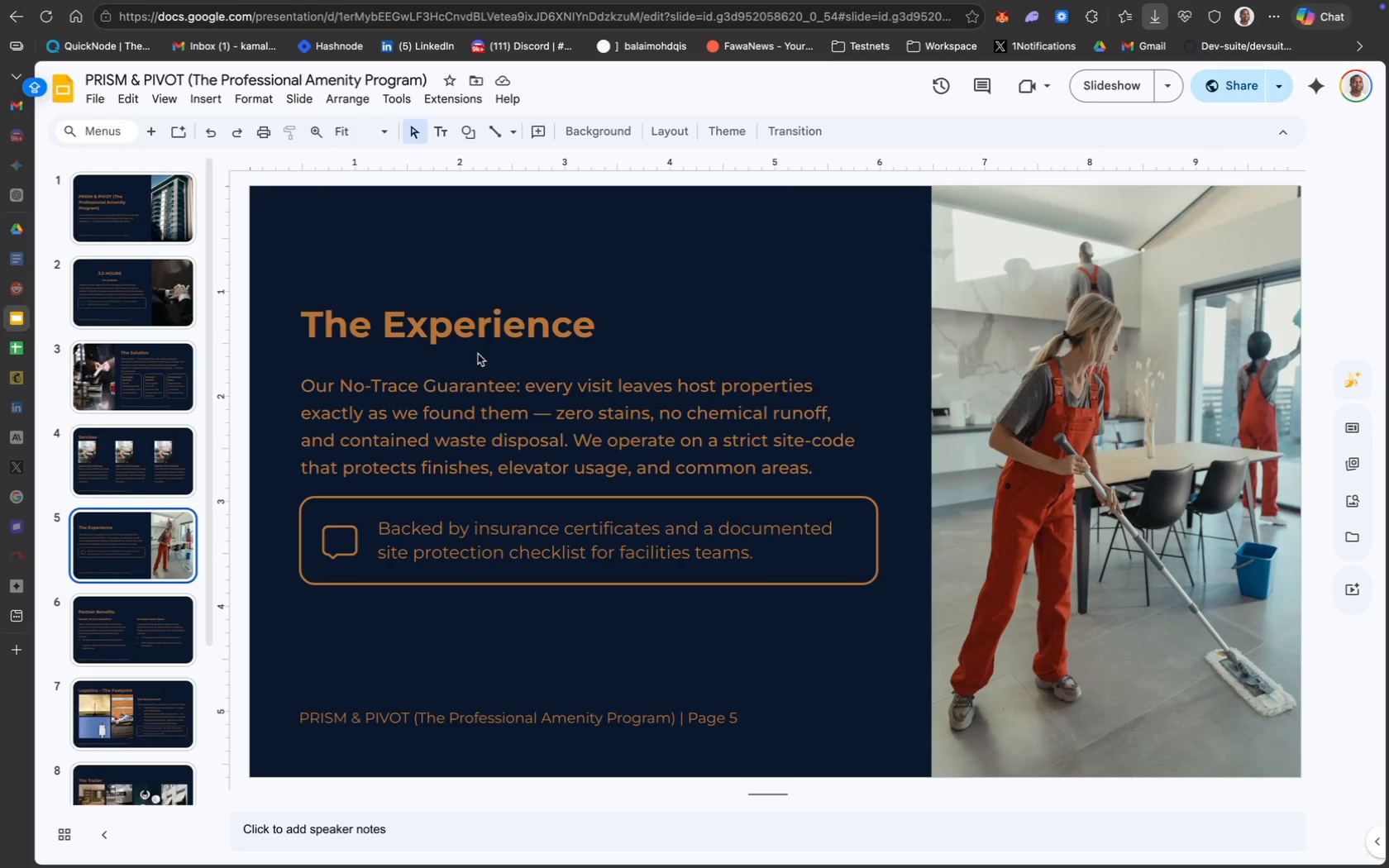 
wait(20.05)
 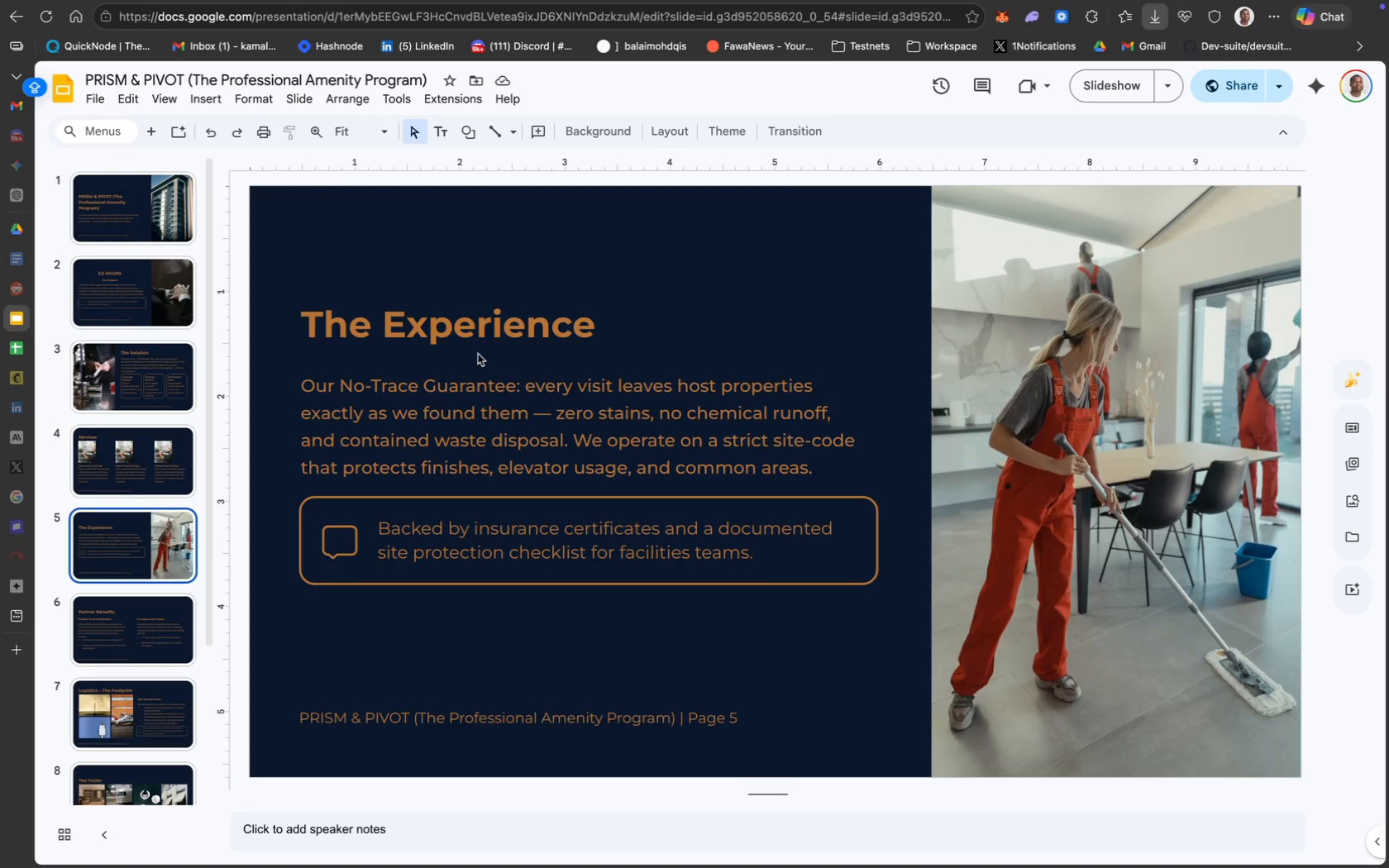 
left_click([155, 374])
 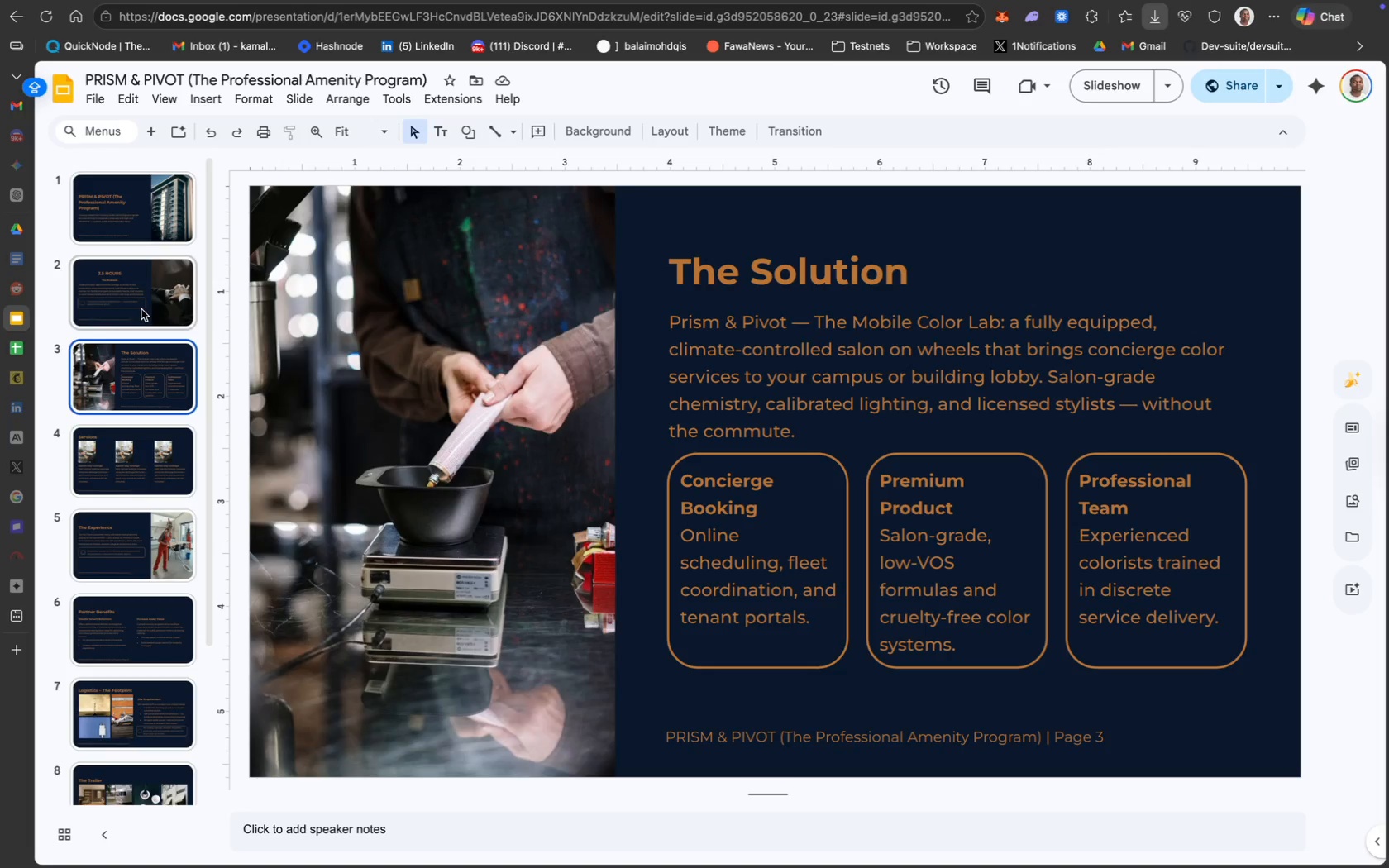 
left_click([140, 308])
 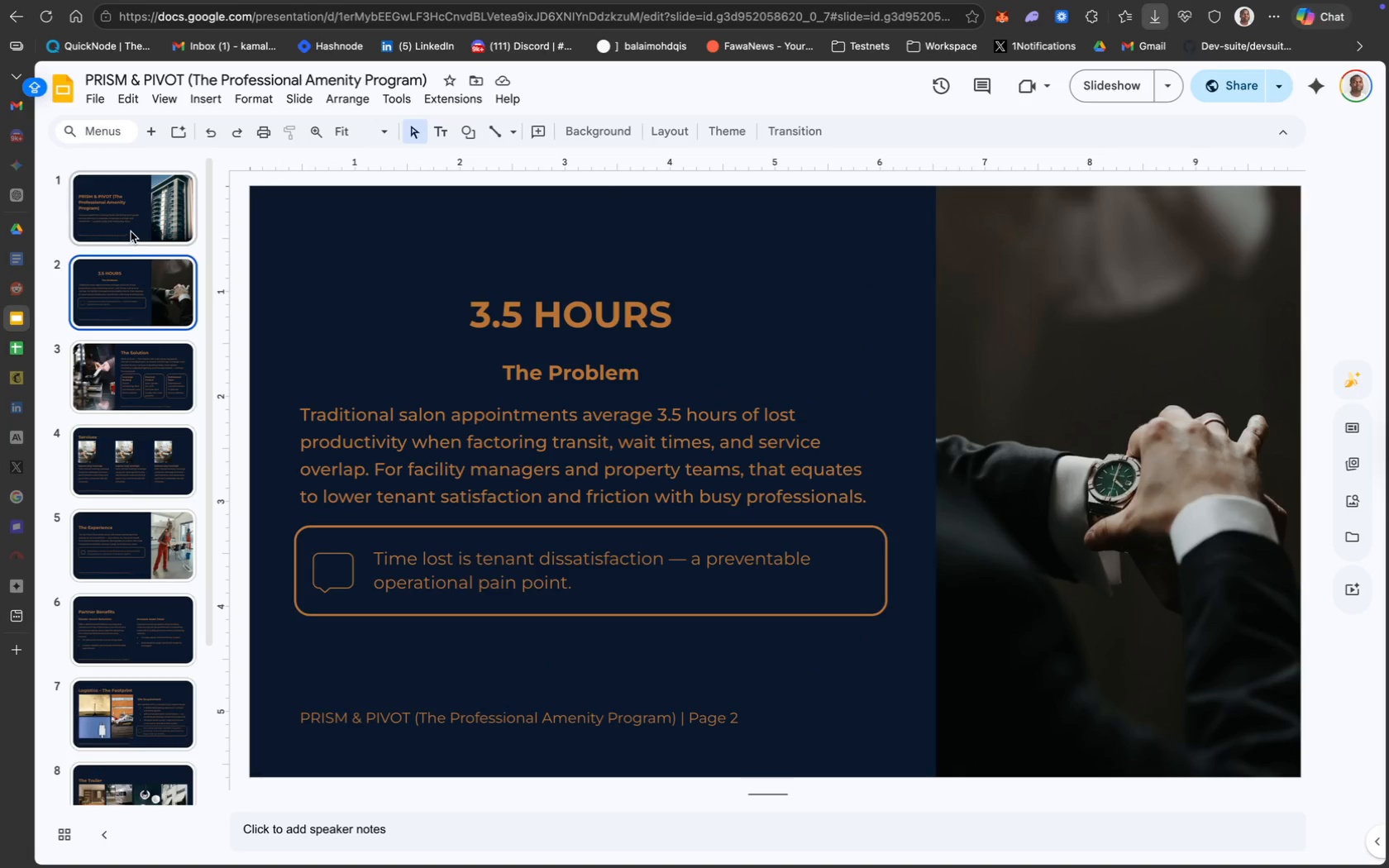 
left_click([131, 231])
 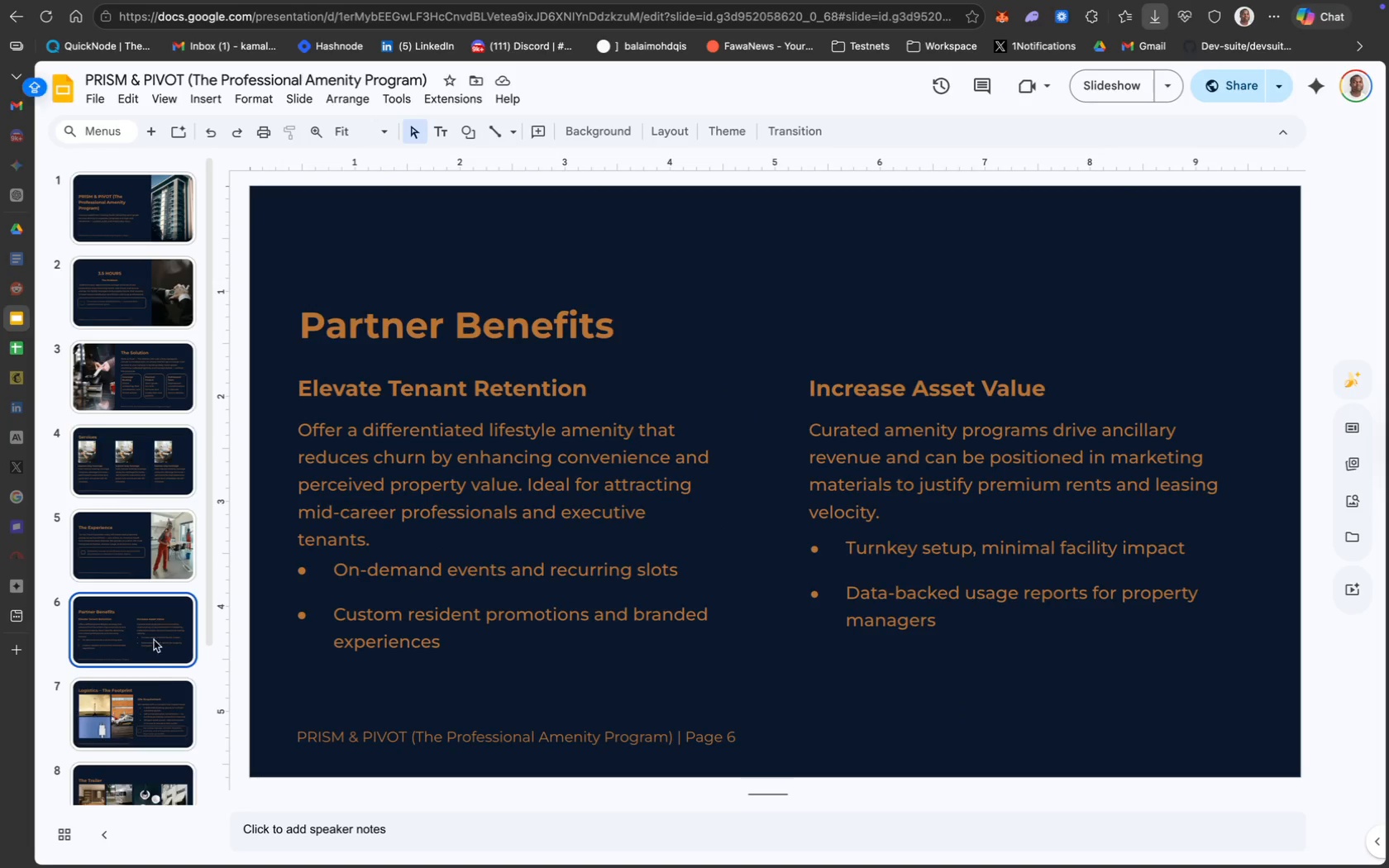 
scroll: coordinate [130, 708], scroll_direction: down, amount: 18.0
 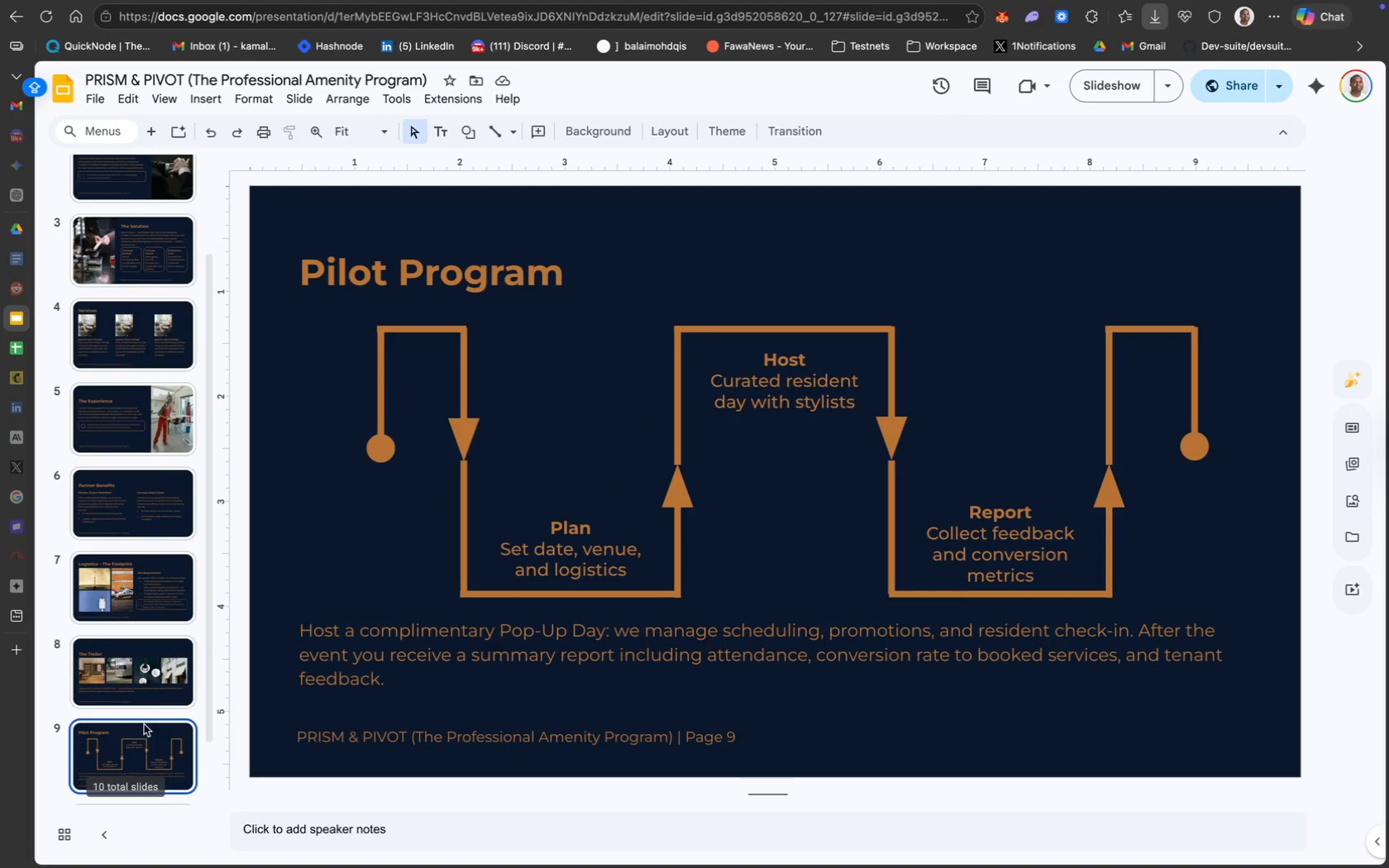 
scroll: coordinate [147, 689], scroll_direction: up, amount: 117.0